 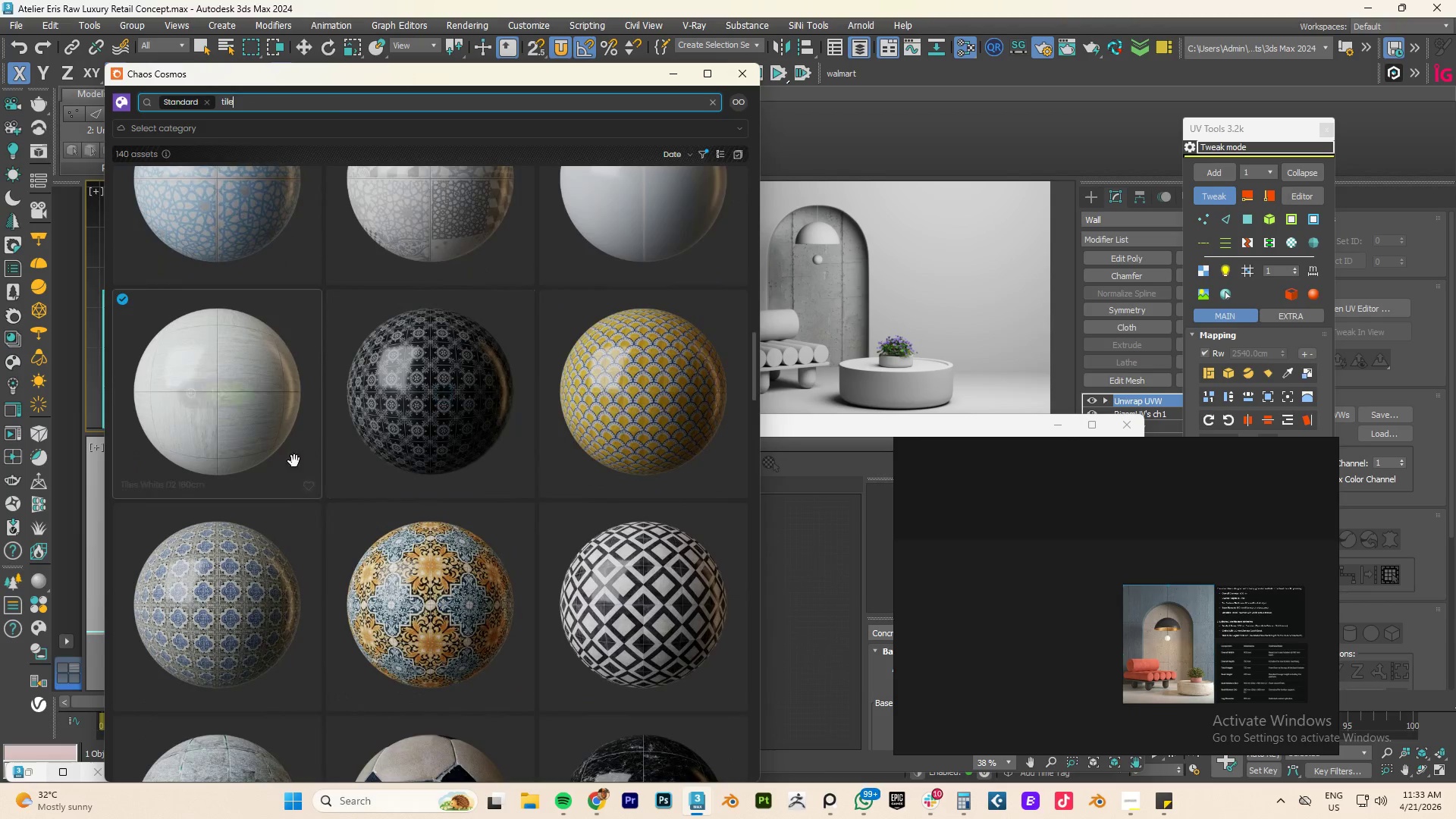 
left_click([233, 605])
 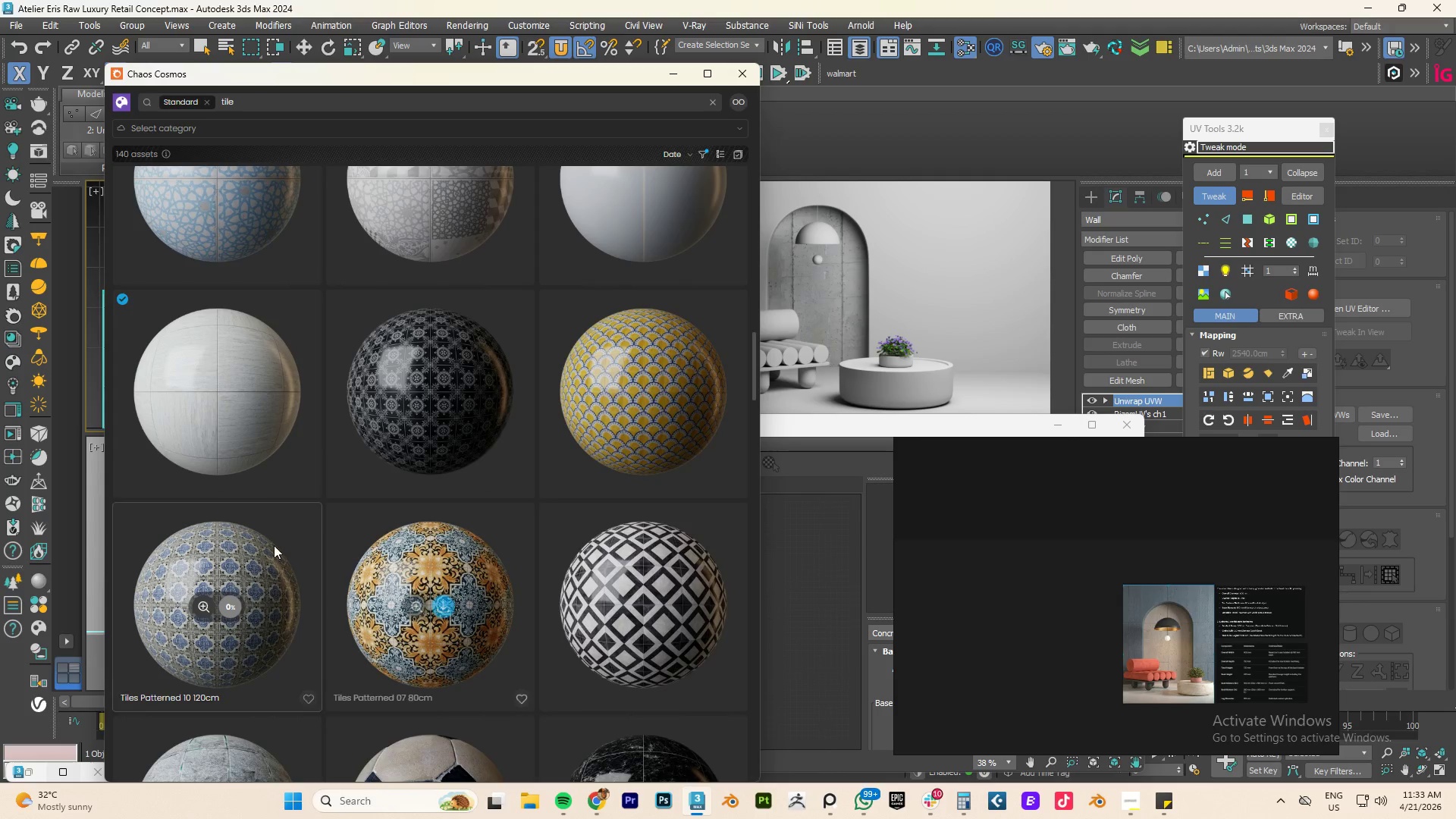 
scroll: coordinate [268, 545], scroll_direction: up, amount: 5.0
 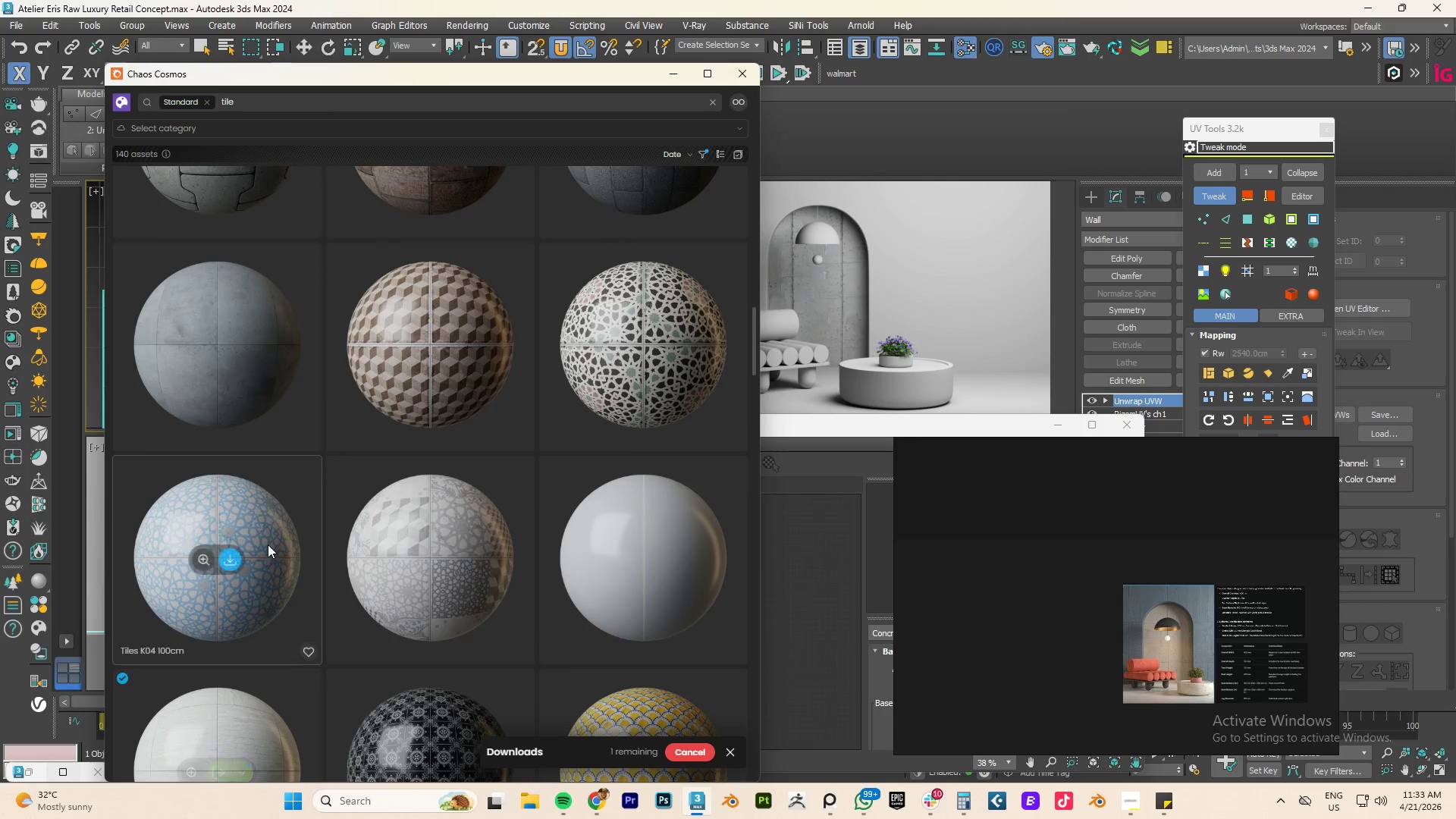 
scroll: coordinate [328, 548], scroll_direction: down, amount: 5.0
 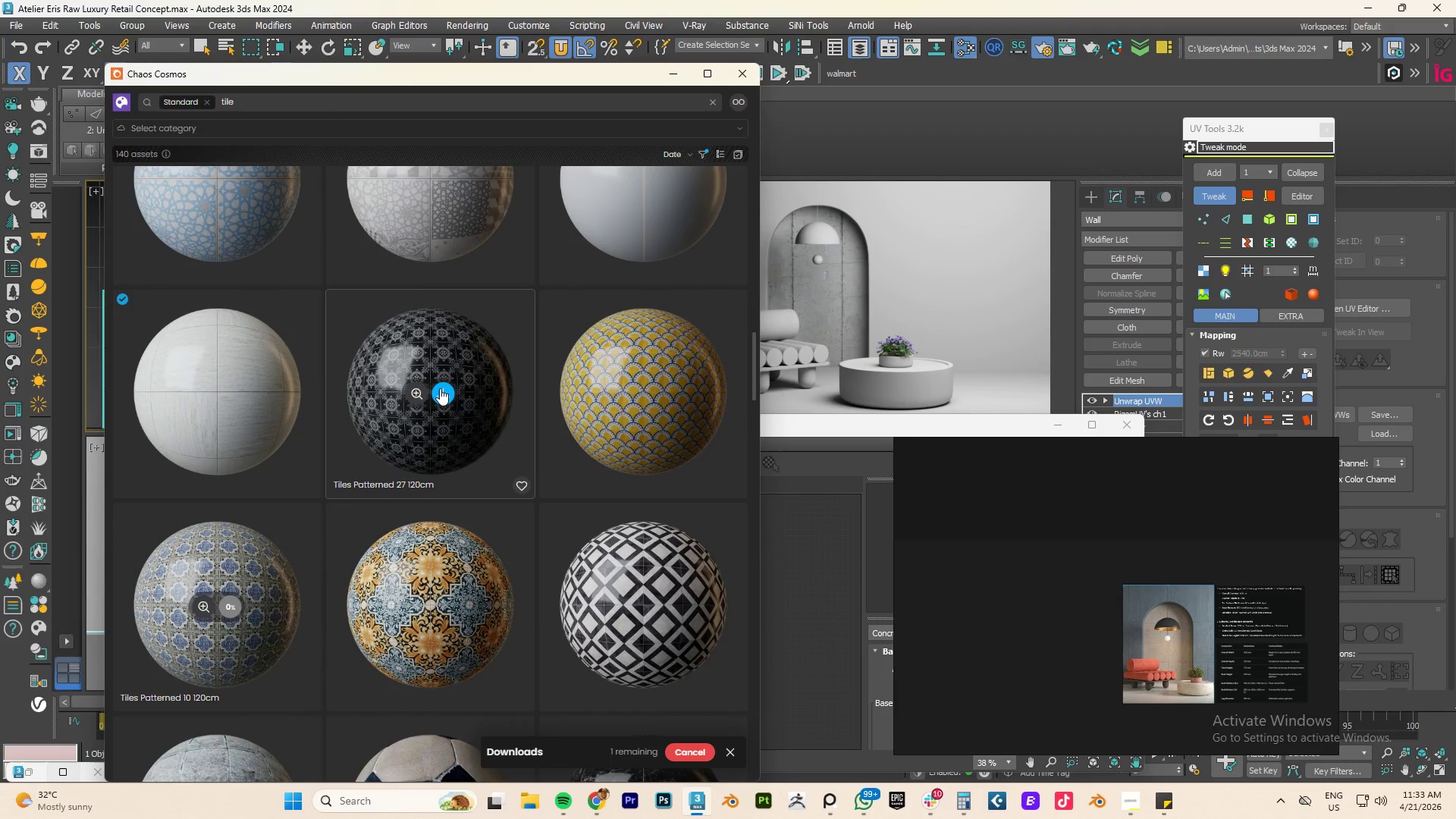 
scroll: coordinate [440, 390], scroll_direction: none, amount: 0.0
 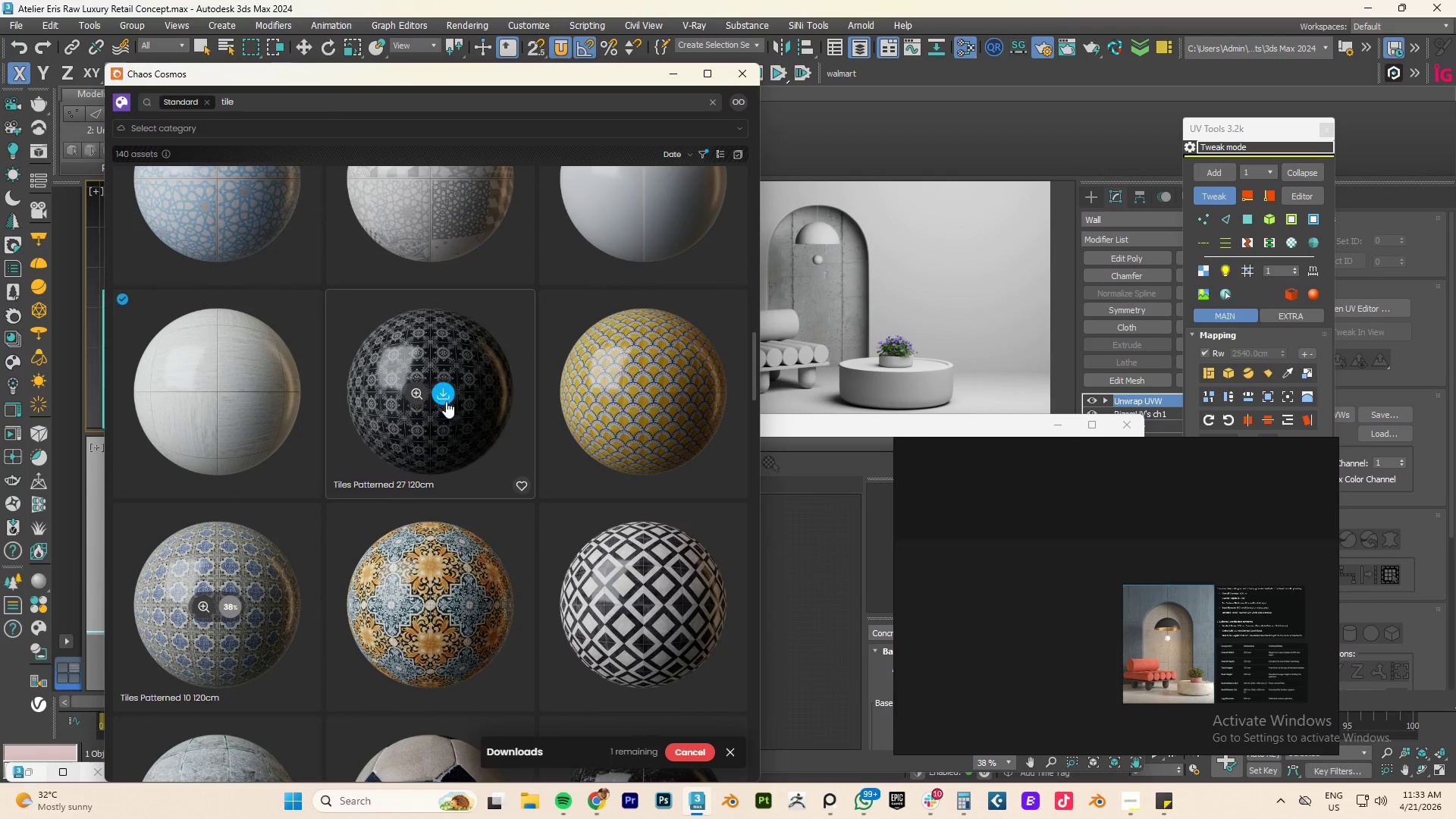 
left_click([447, 395])
 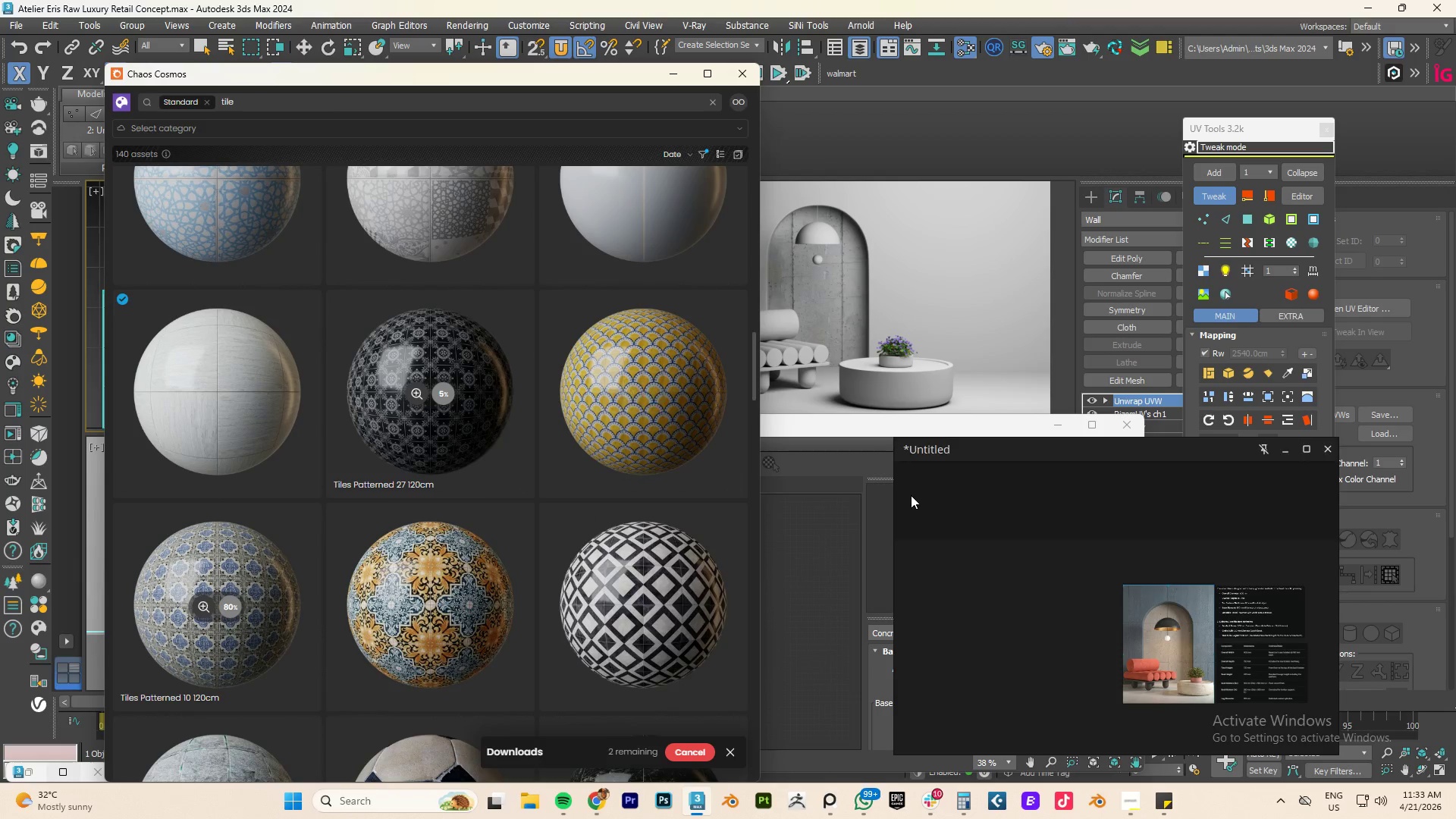 
left_click([820, 573])
 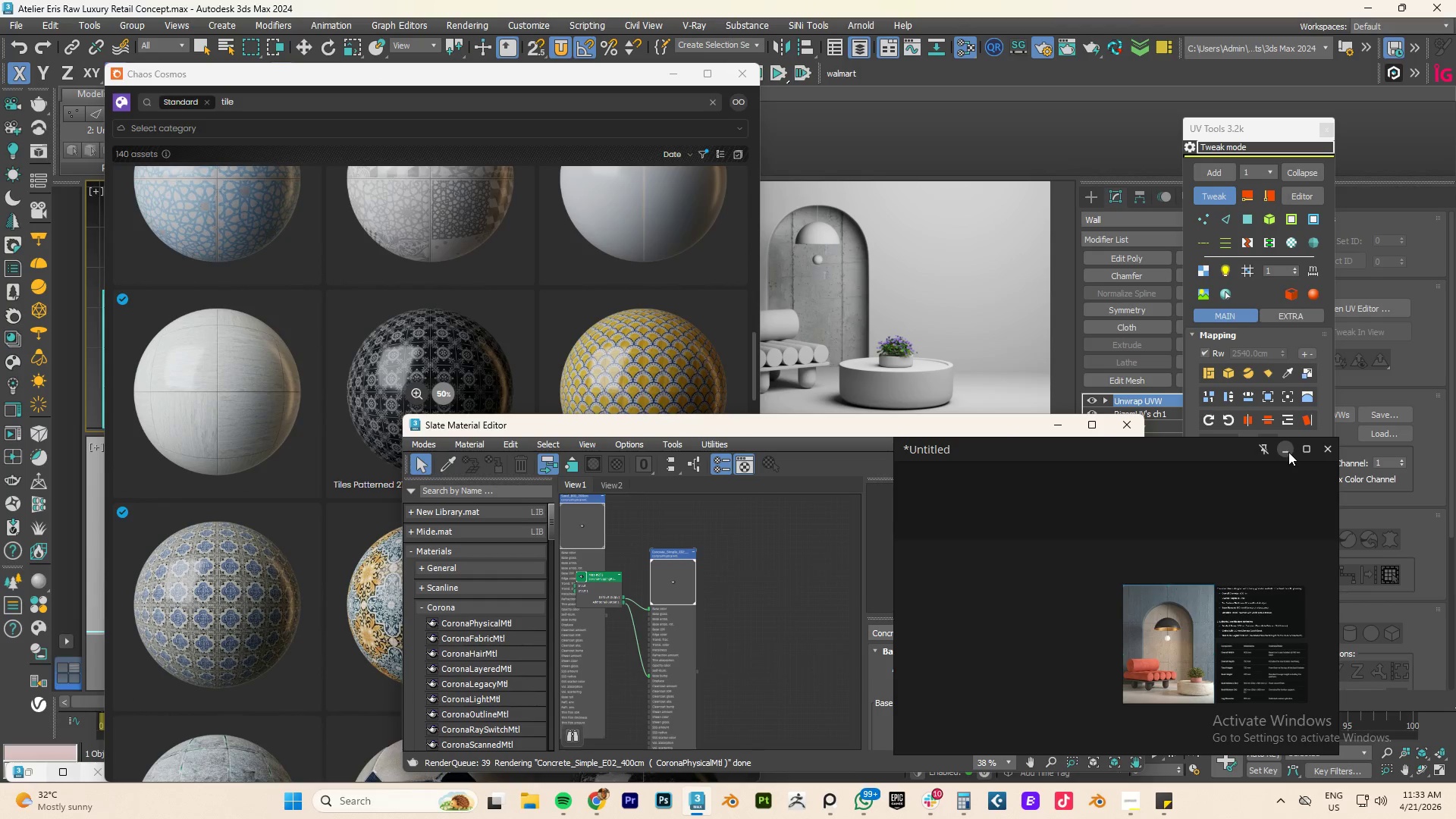 
left_click([1286, 450])
 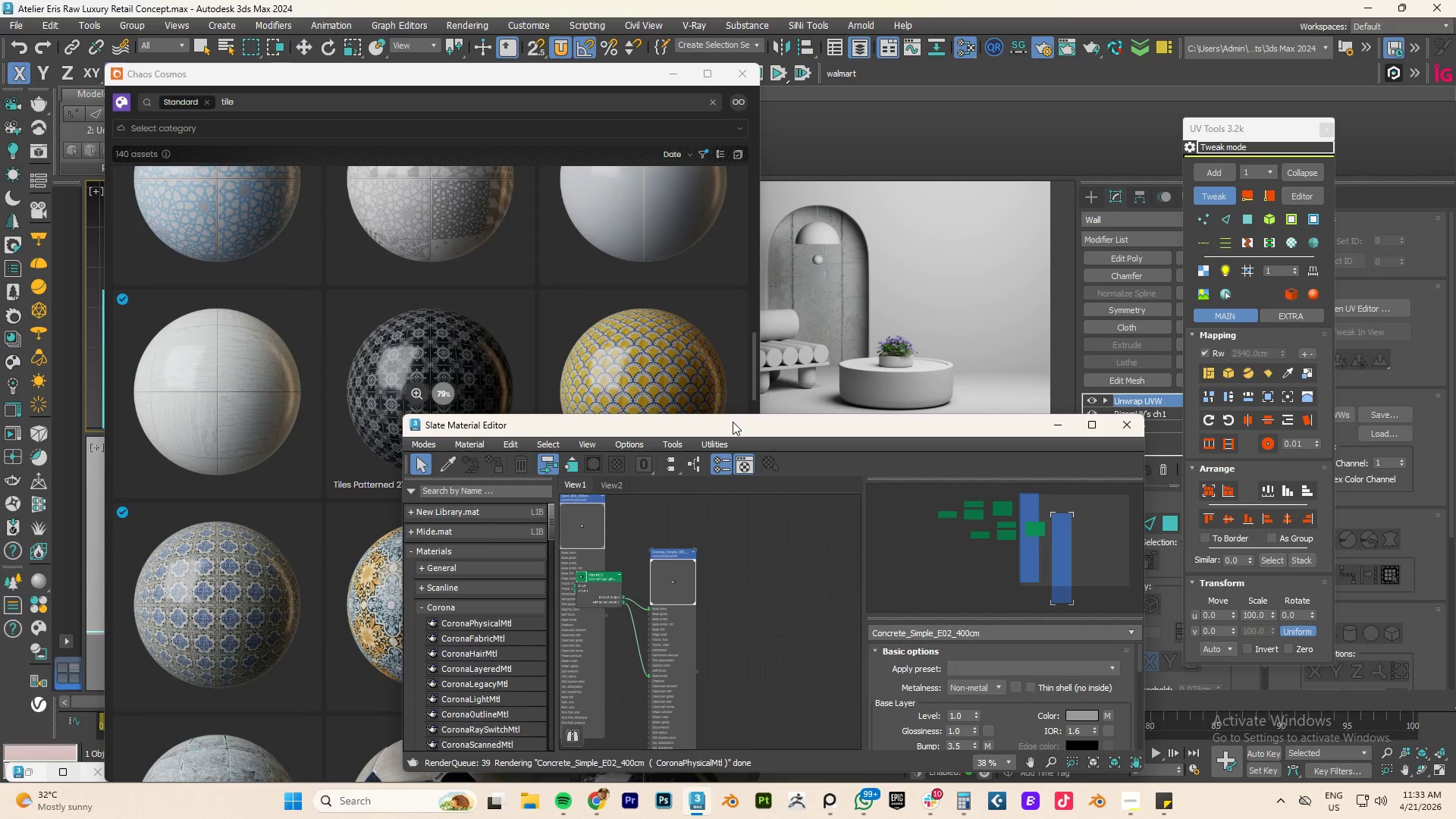 
left_click_drag(start_coordinate=[730, 428], to_coordinate=[1012, 339])
 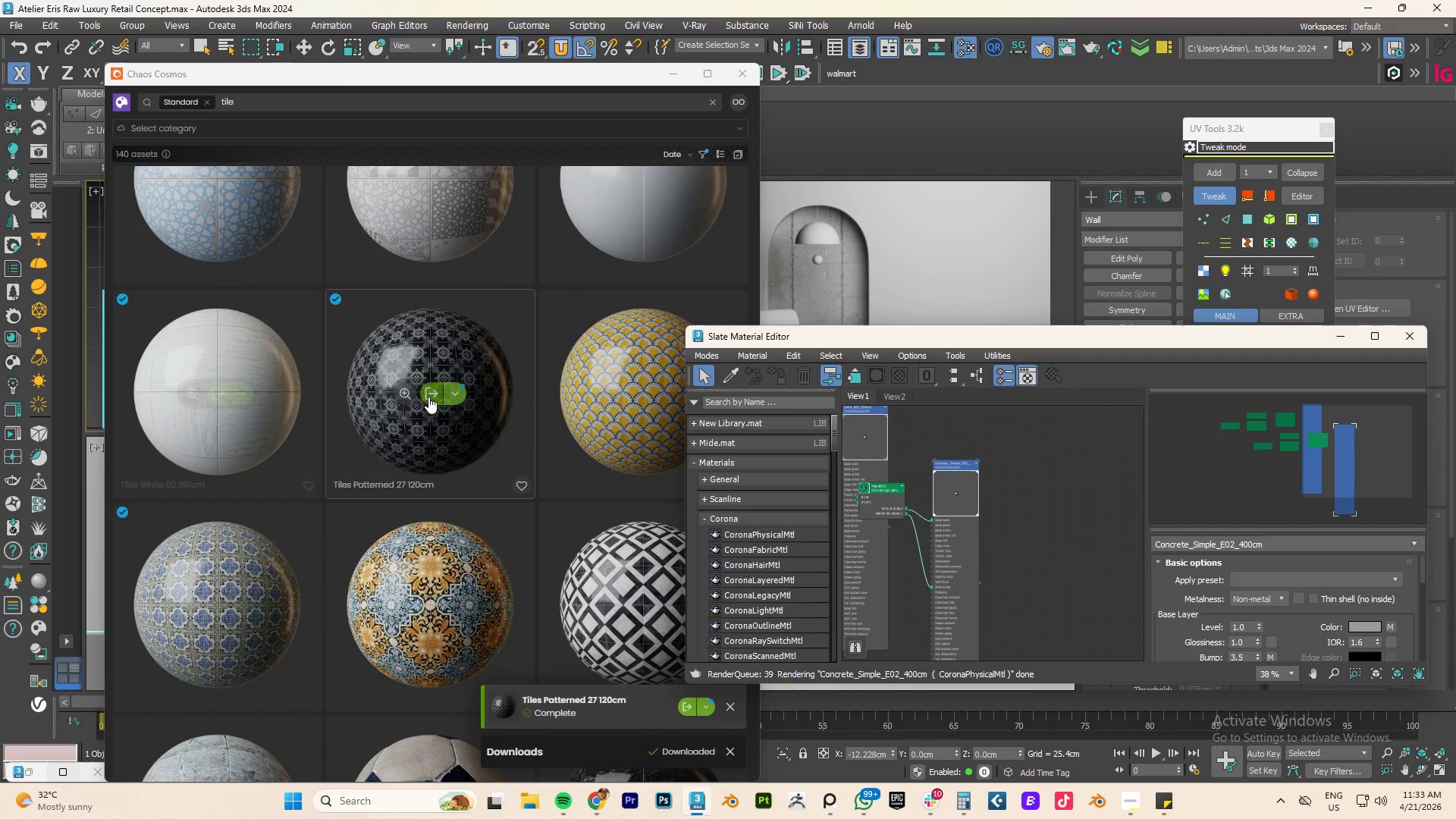 
left_click_drag(start_coordinate=[430, 395], to_coordinate=[1037, 486])
 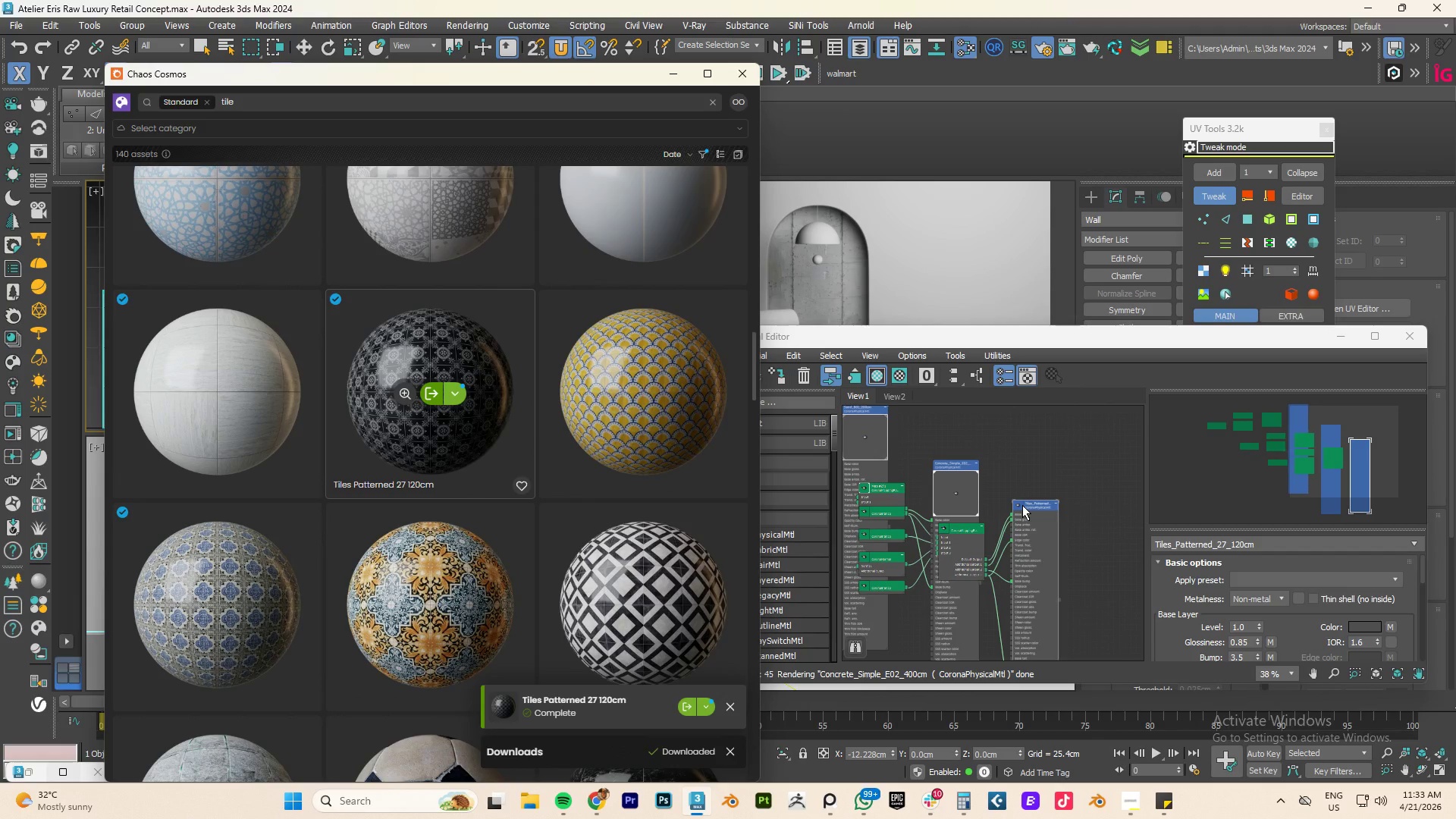 
double_click([1022, 505])
 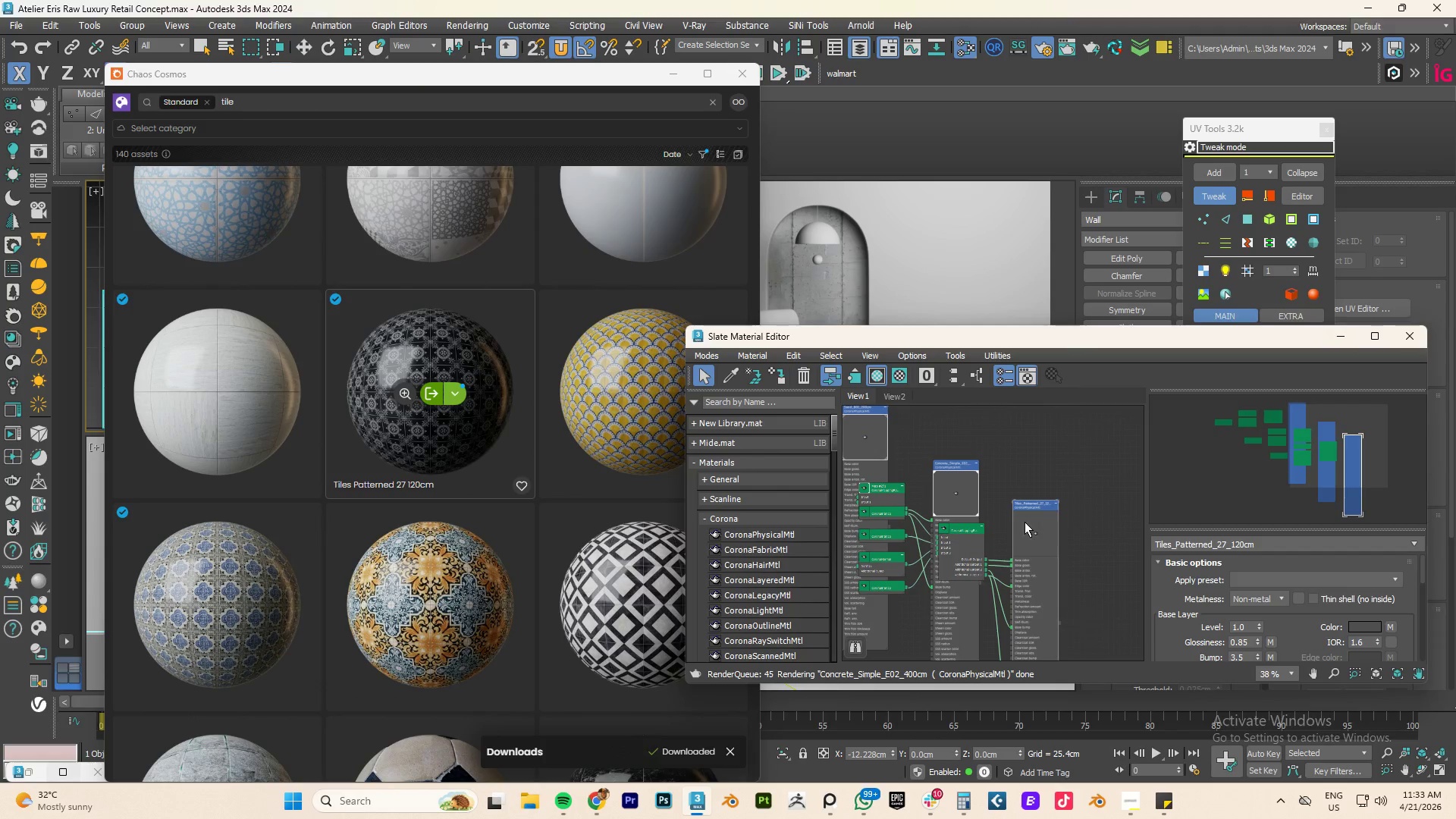 
right_click([1025, 532])
 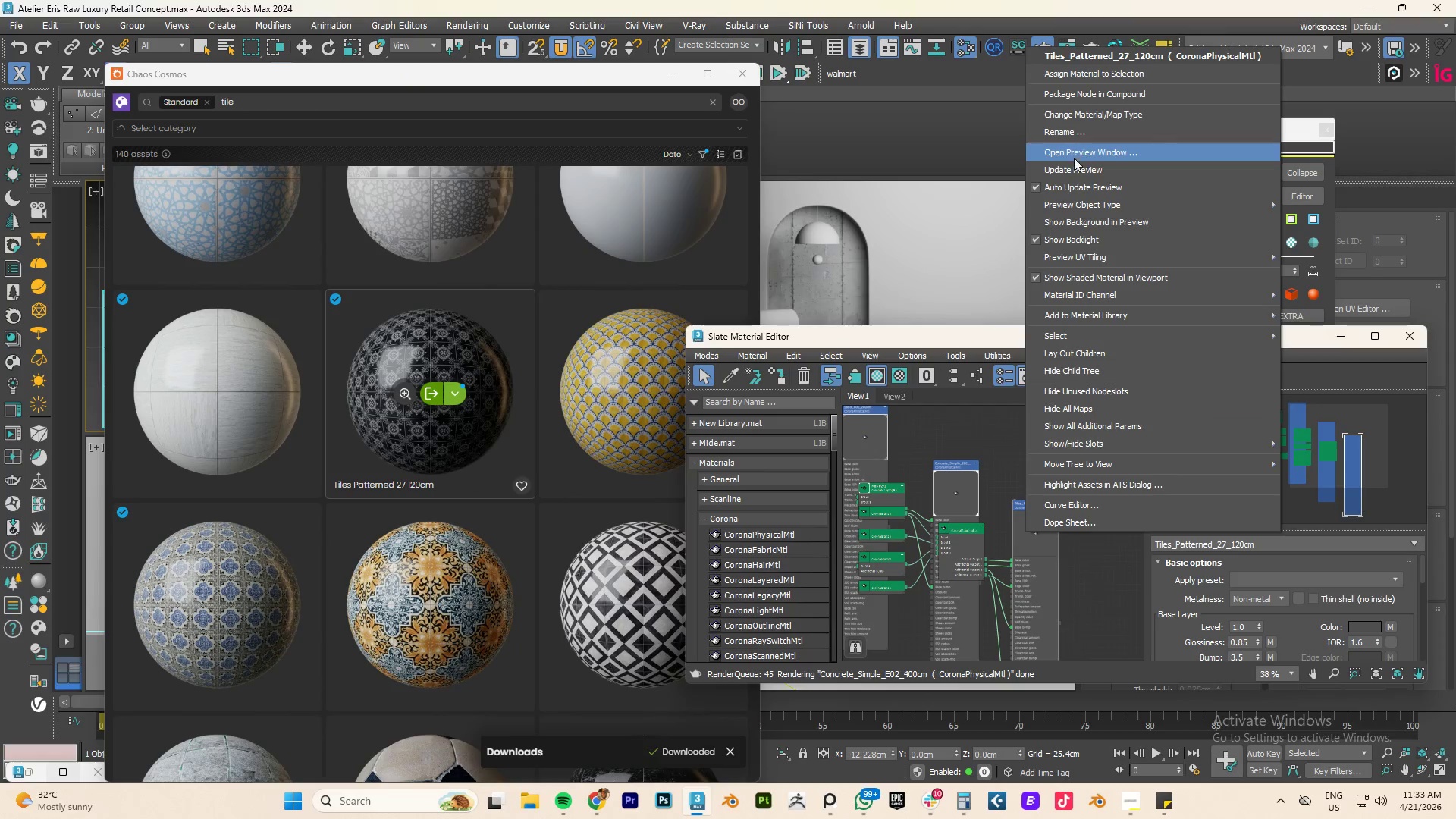 
left_click([1072, 180])
 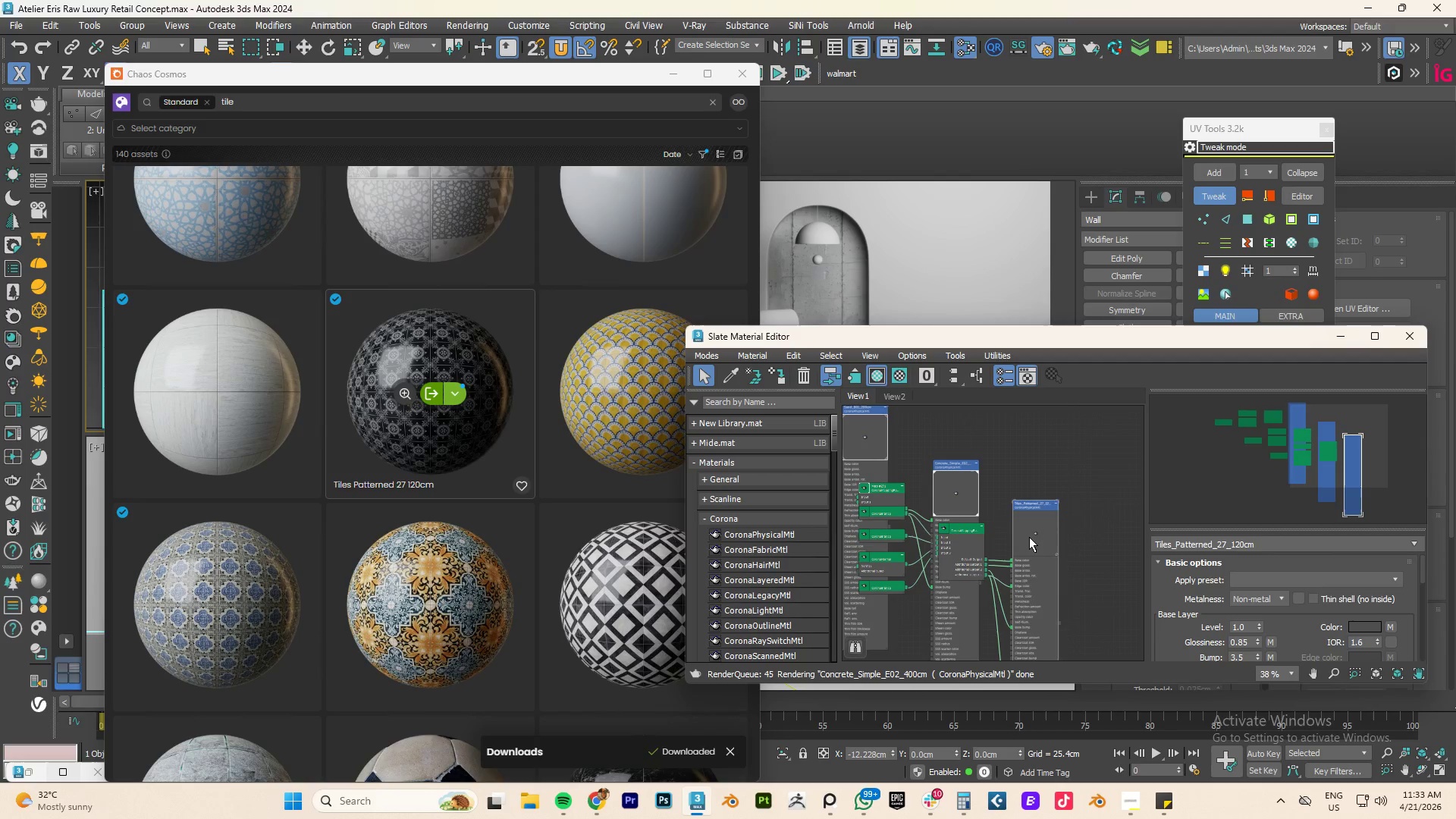 
right_click([1030, 529])
 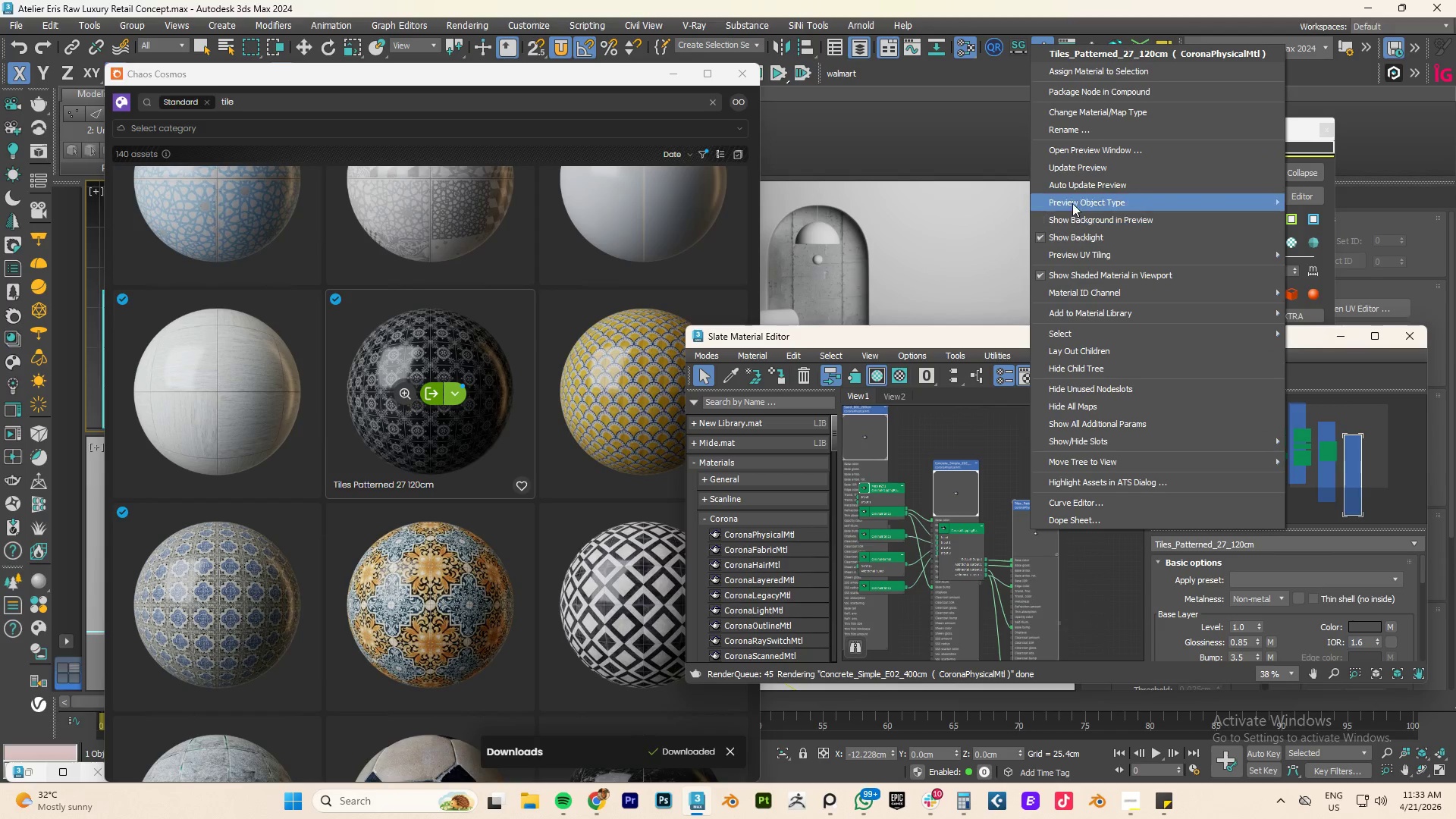 
left_click([1076, 186])
 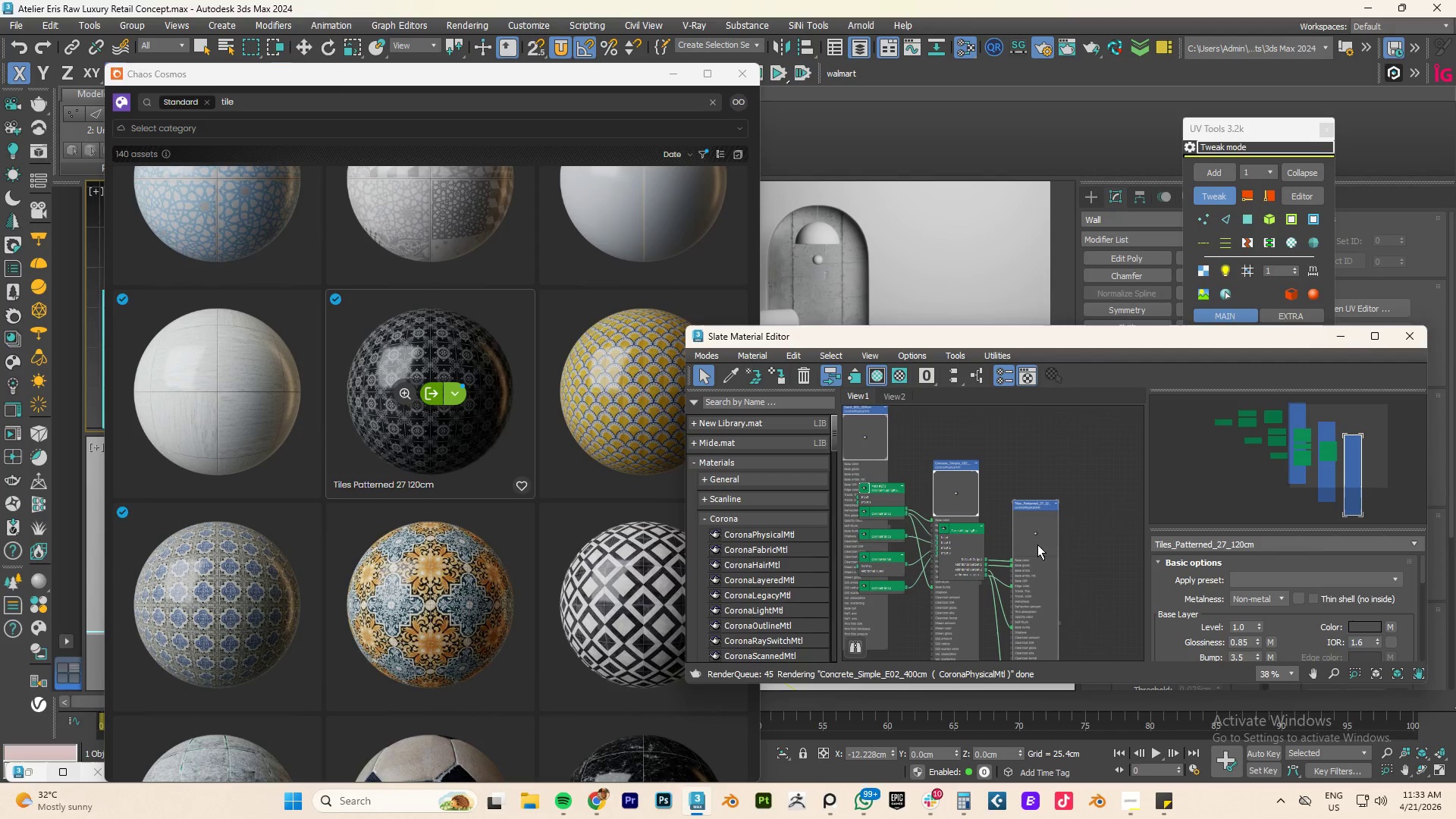 
right_click([1038, 542])
 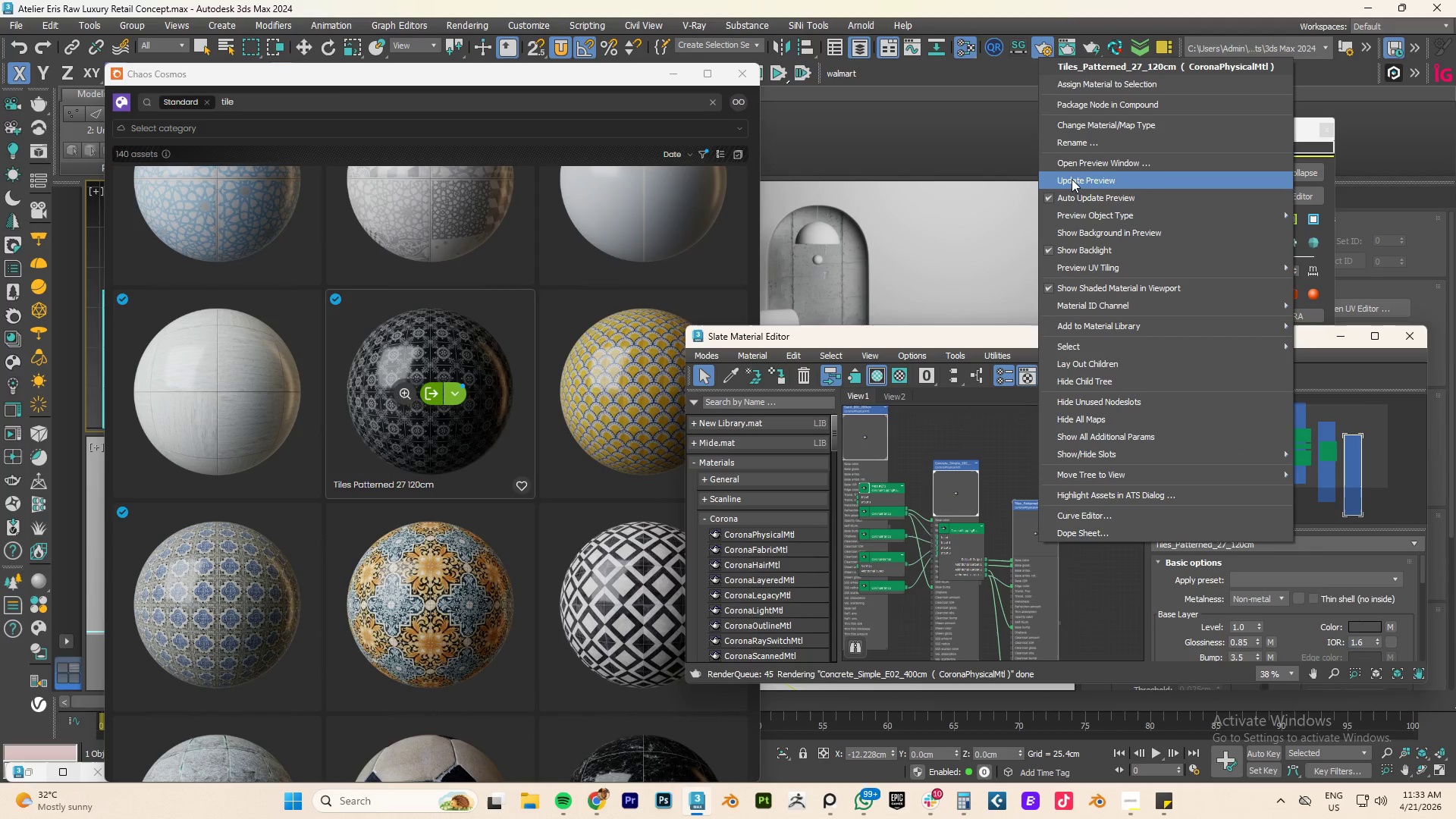 
left_click([1072, 177])
 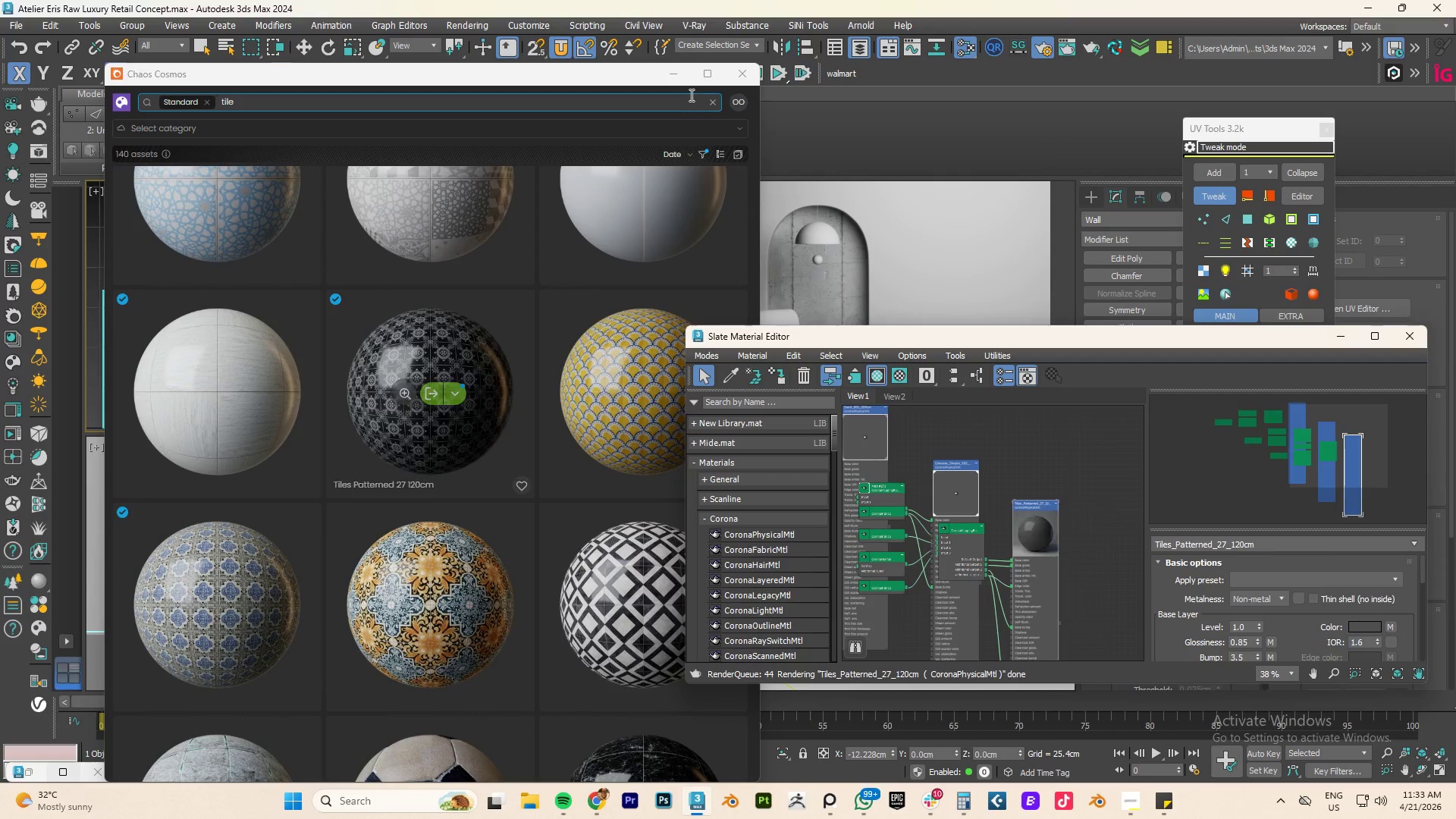 
left_click([673, 74])
 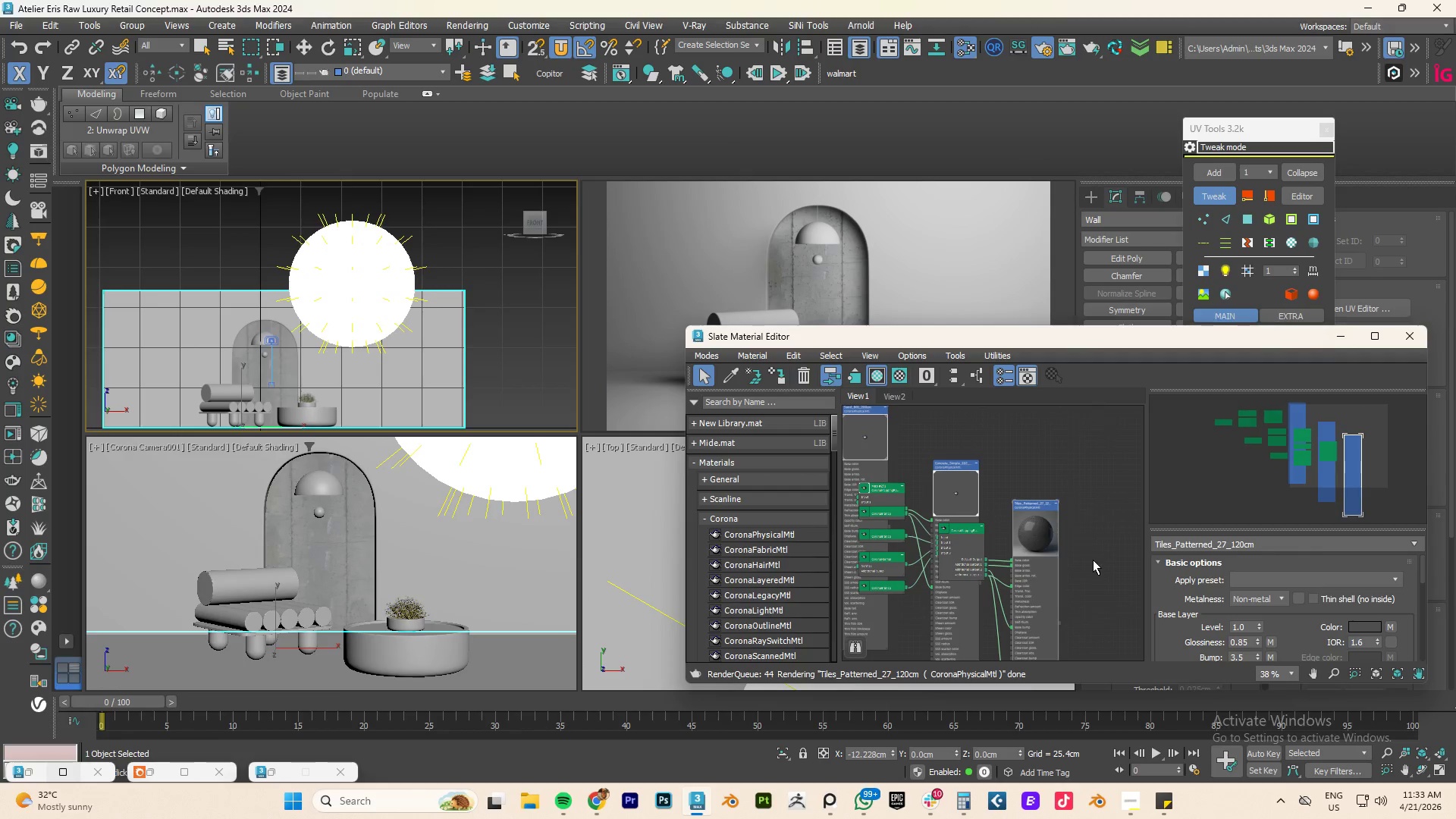 
right_click([1024, 519])
 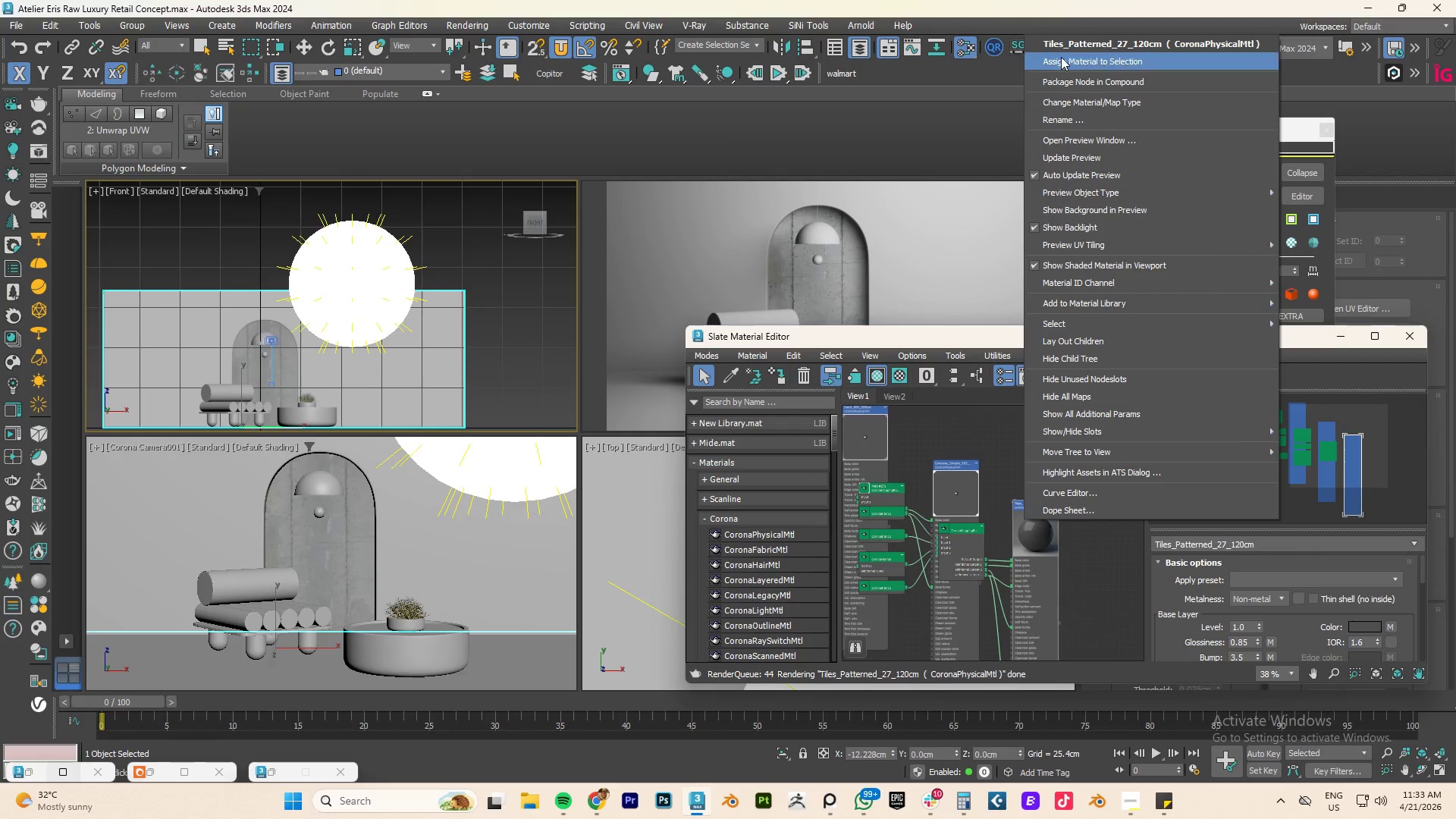 
left_click([1059, 62])
 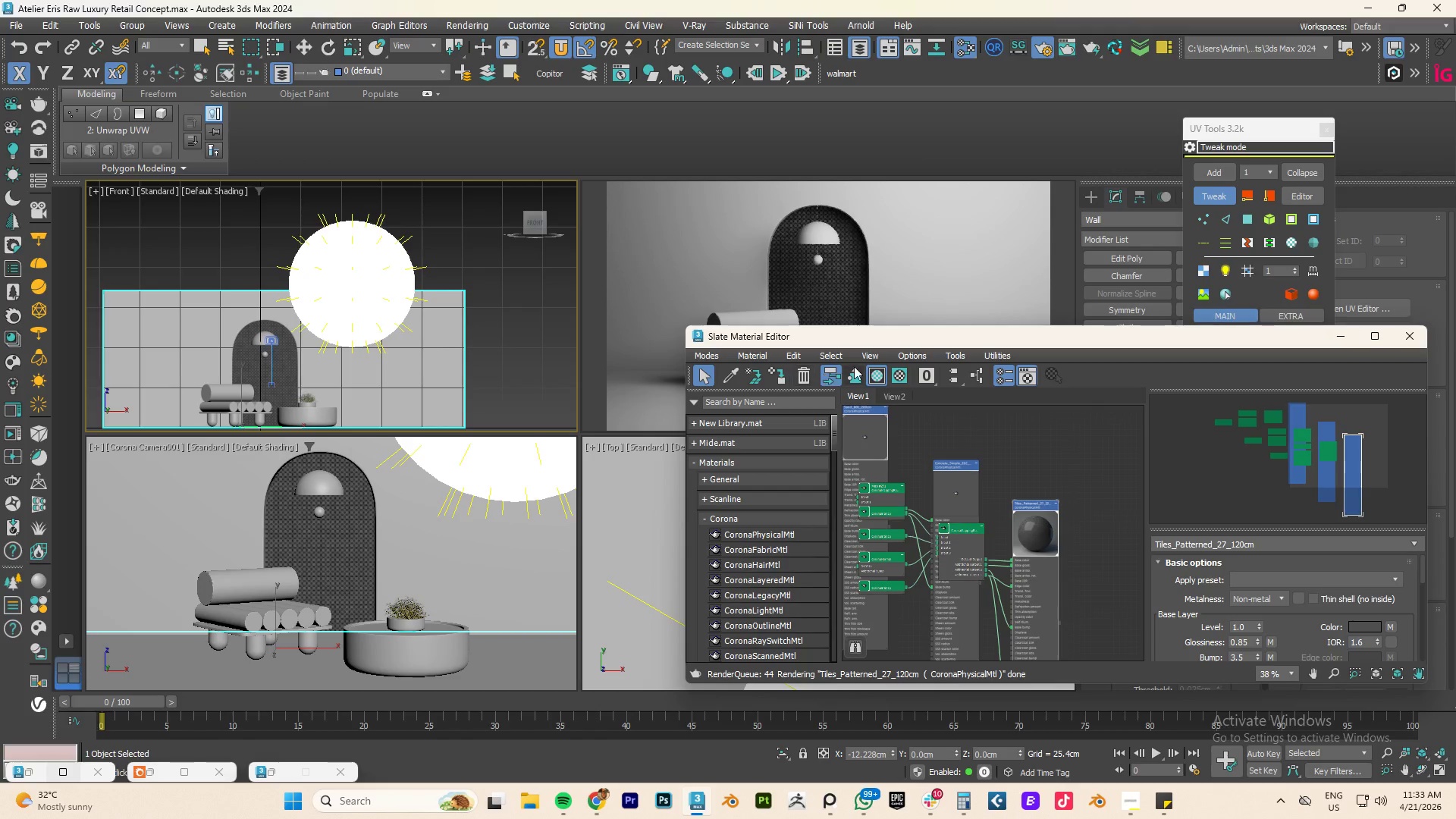 
key(Control+Z)
 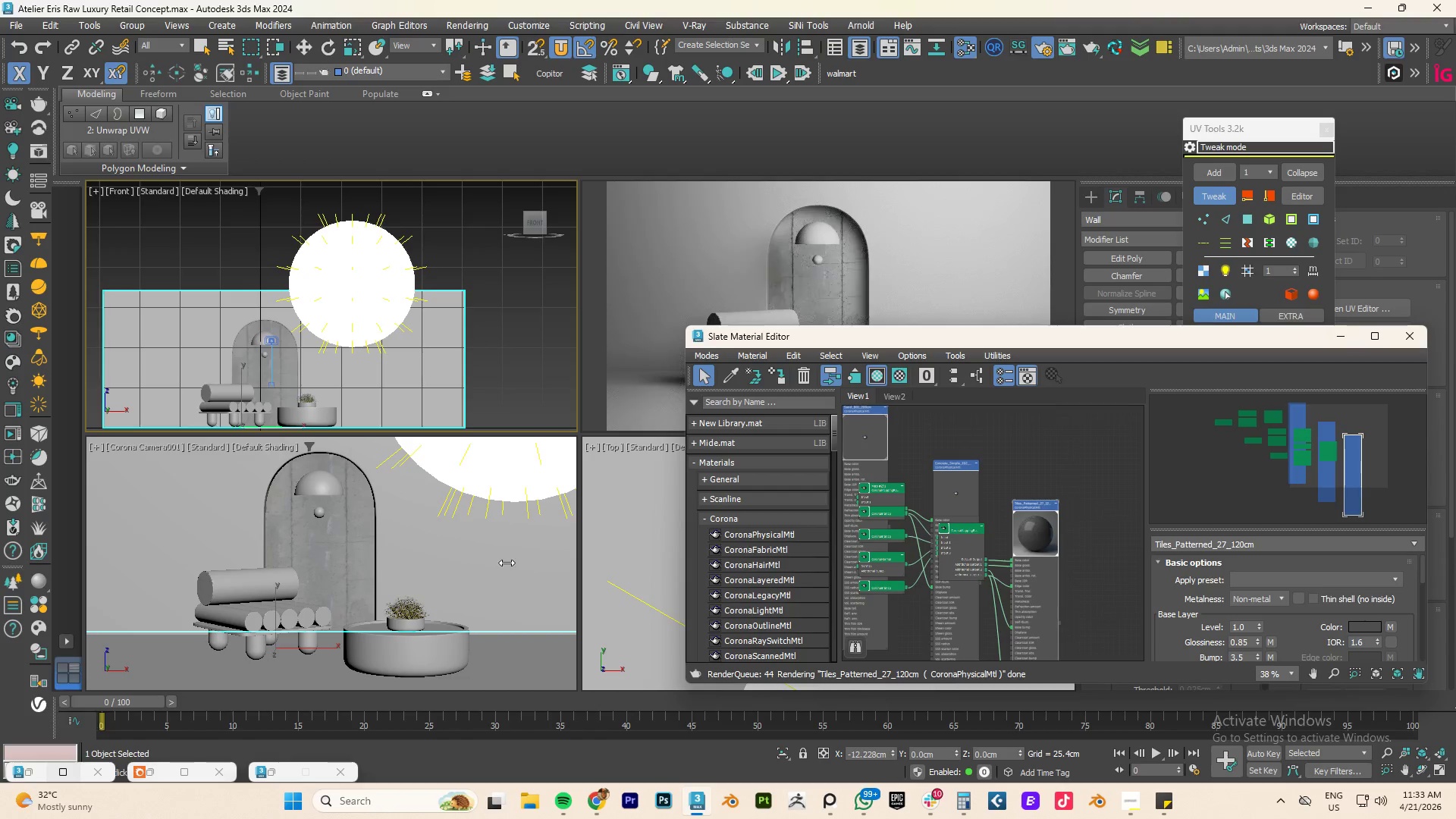 
left_click([463, 536])
 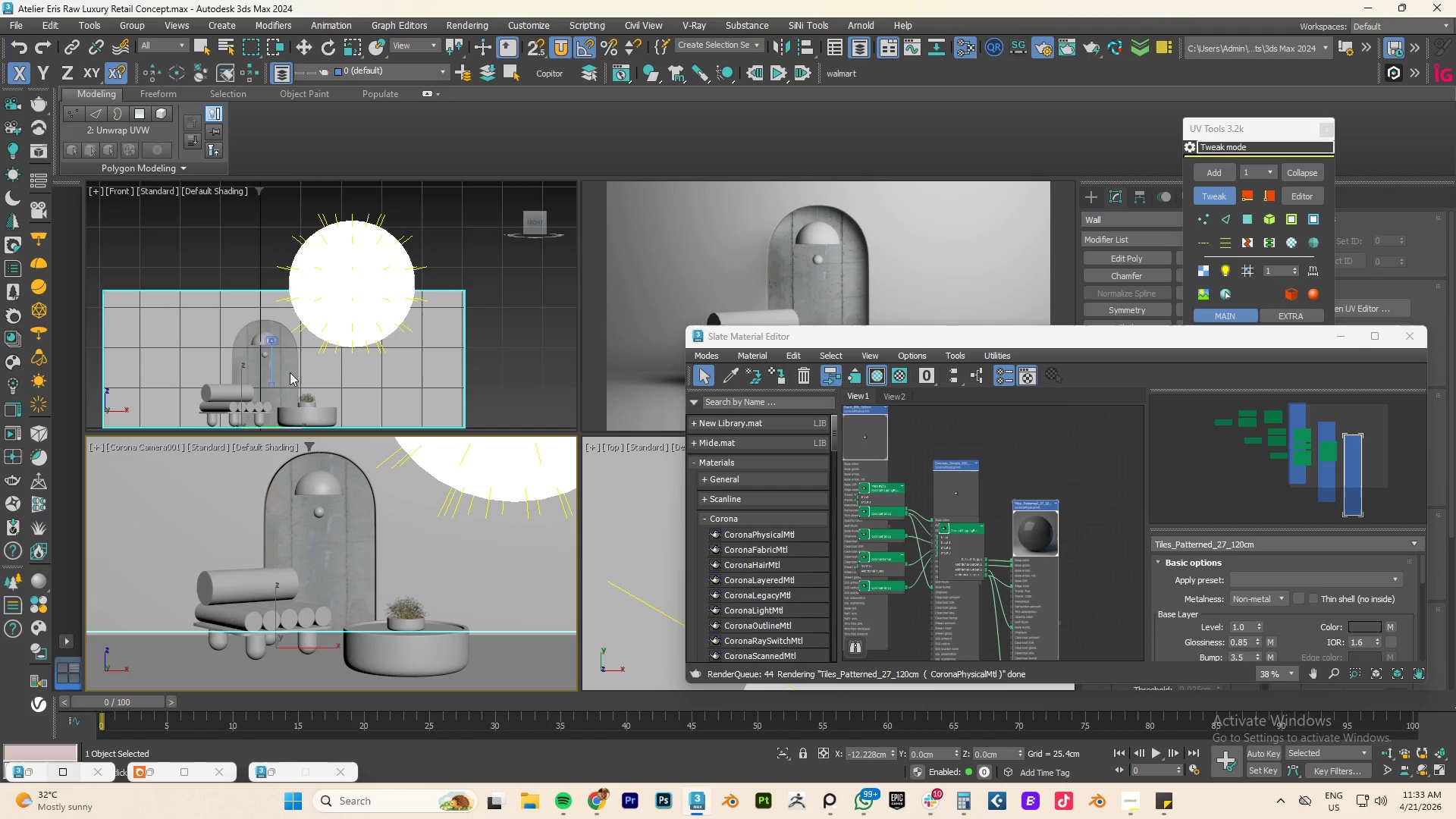 
hold_key(key=AltLeft, duration=0.75)
 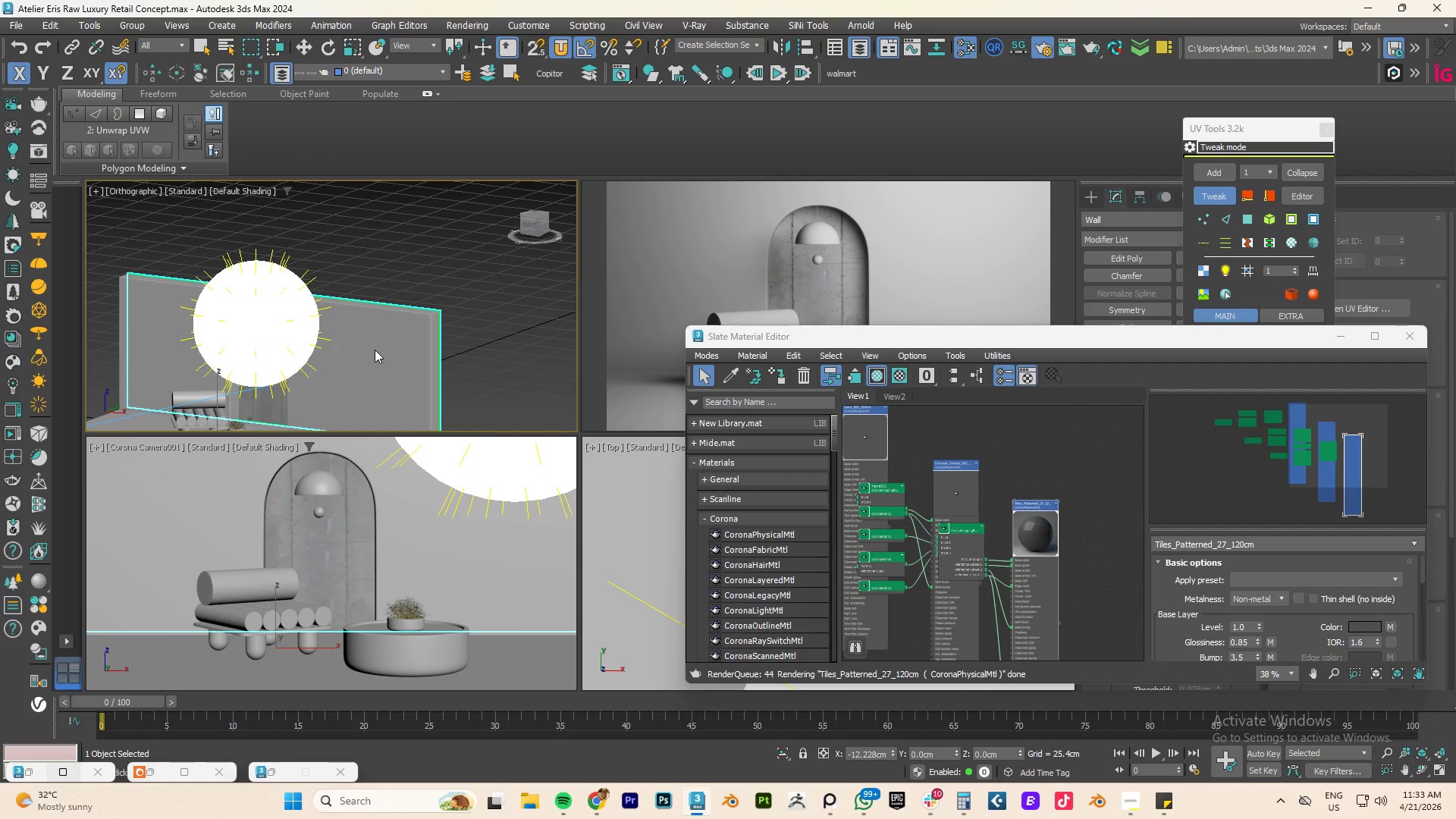 
left_click([375, 350])
 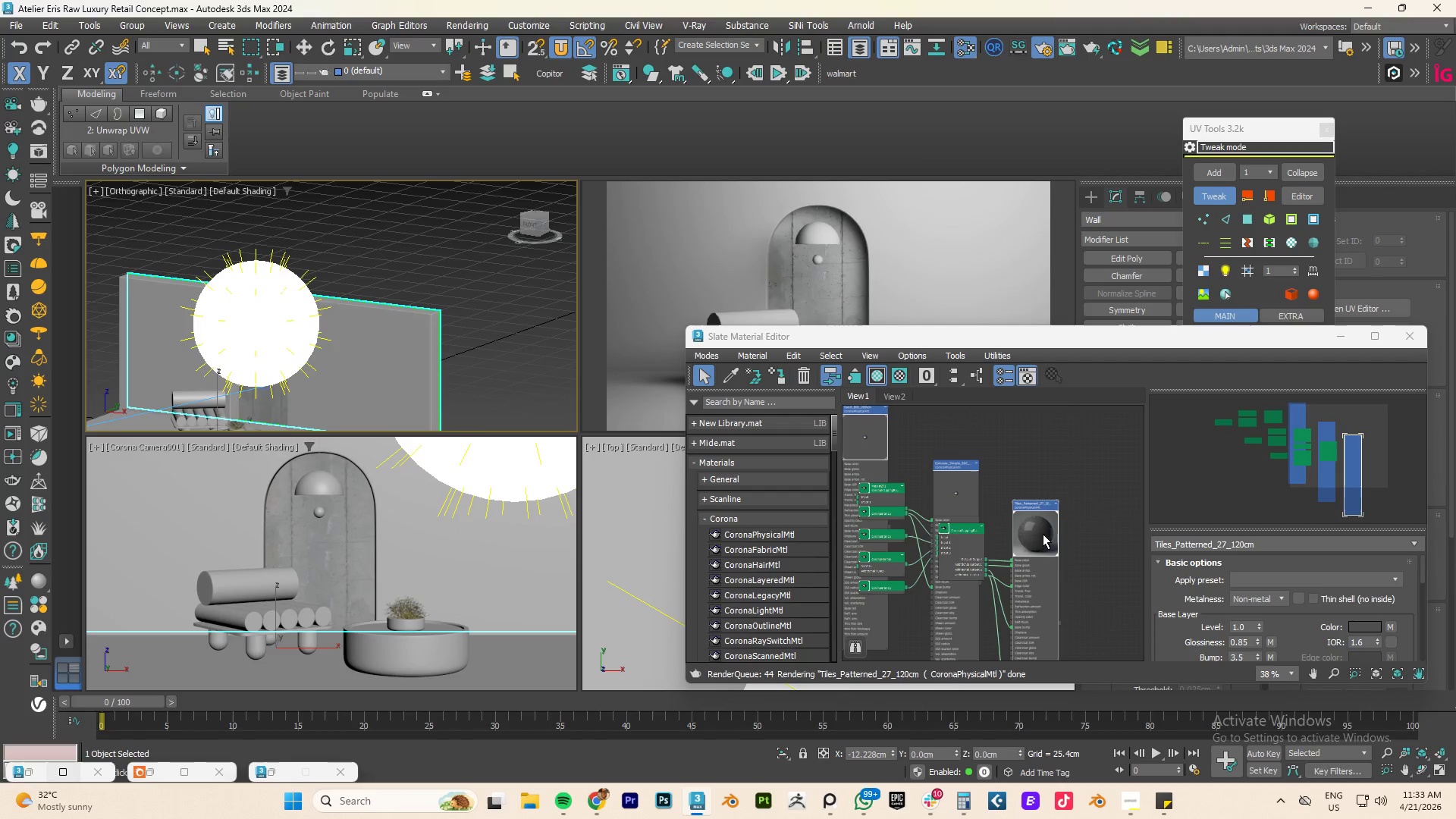 
right_click([1038, 532])
 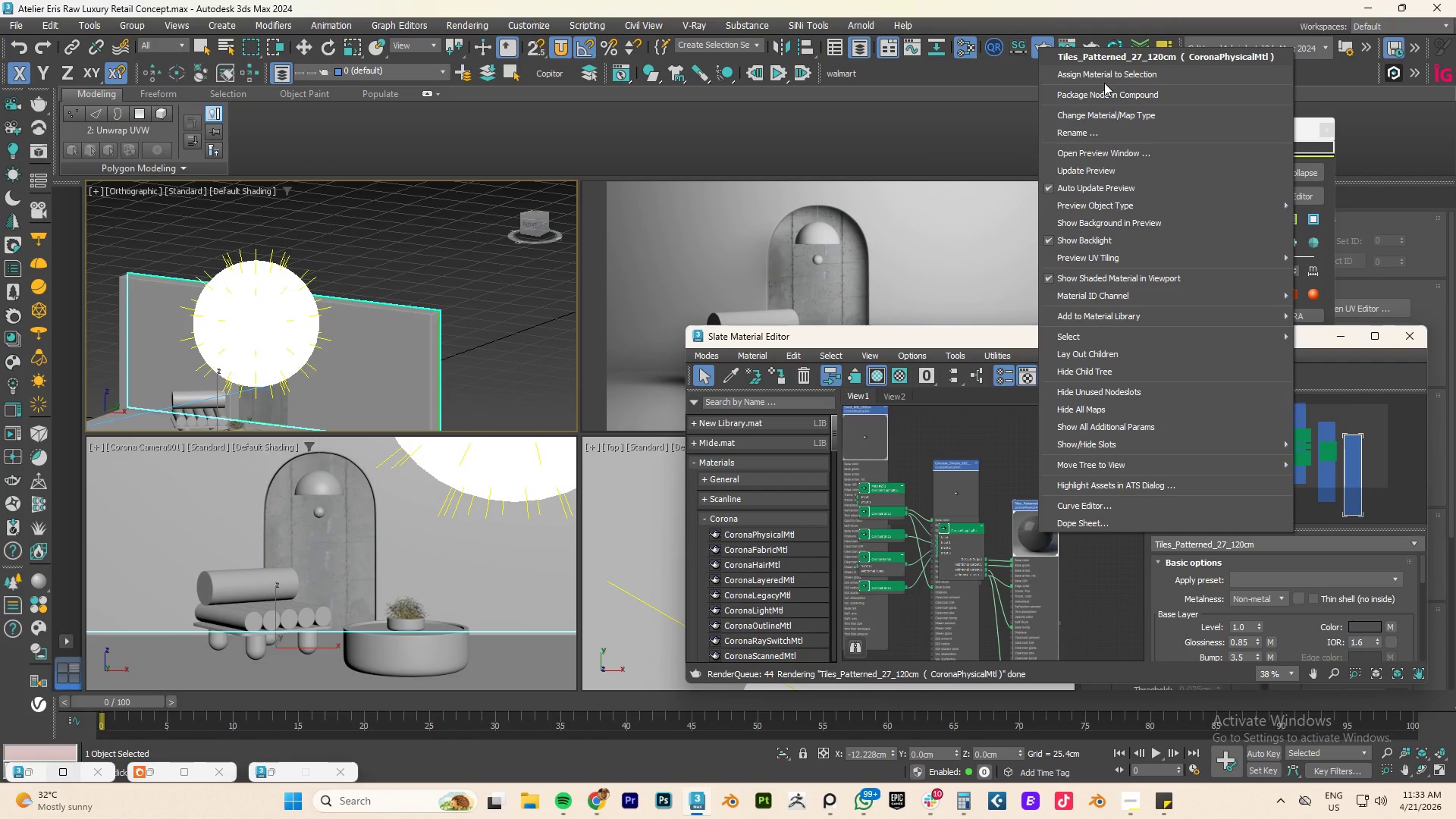 
left_click([1104, 75])
 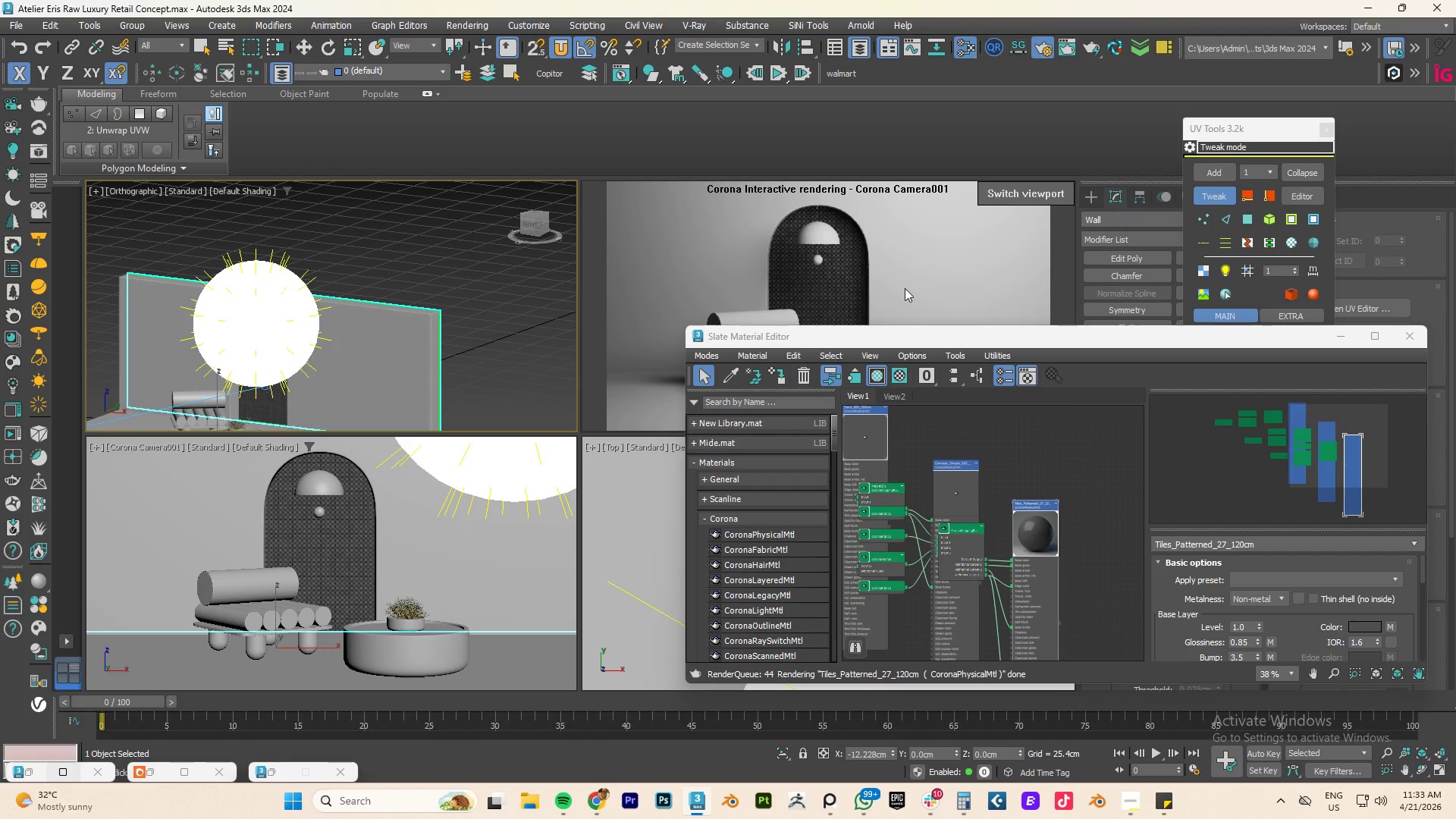 
key(Control+Z)
 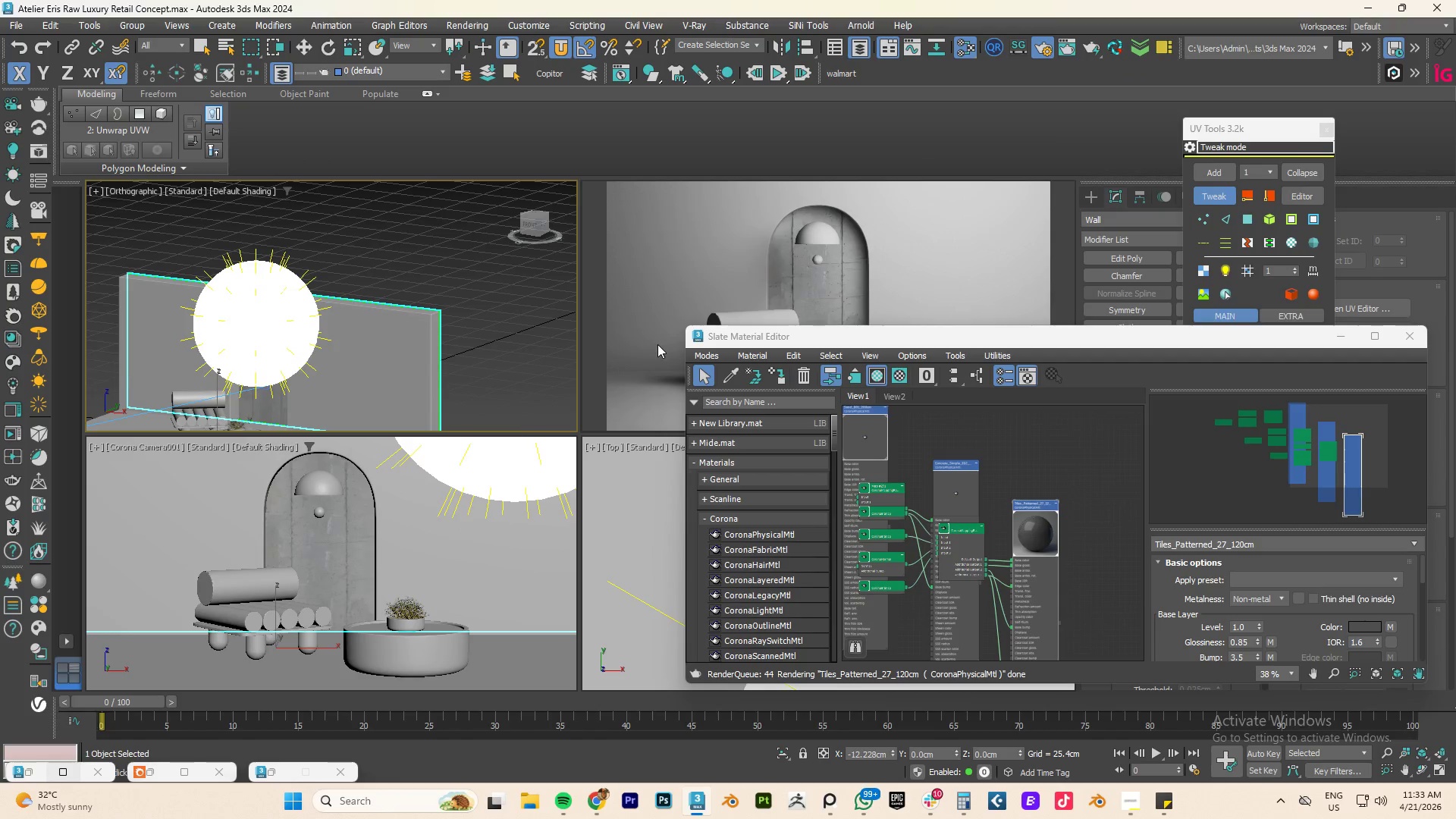 
hold_key(key=AltLeft, duration=0.45)
 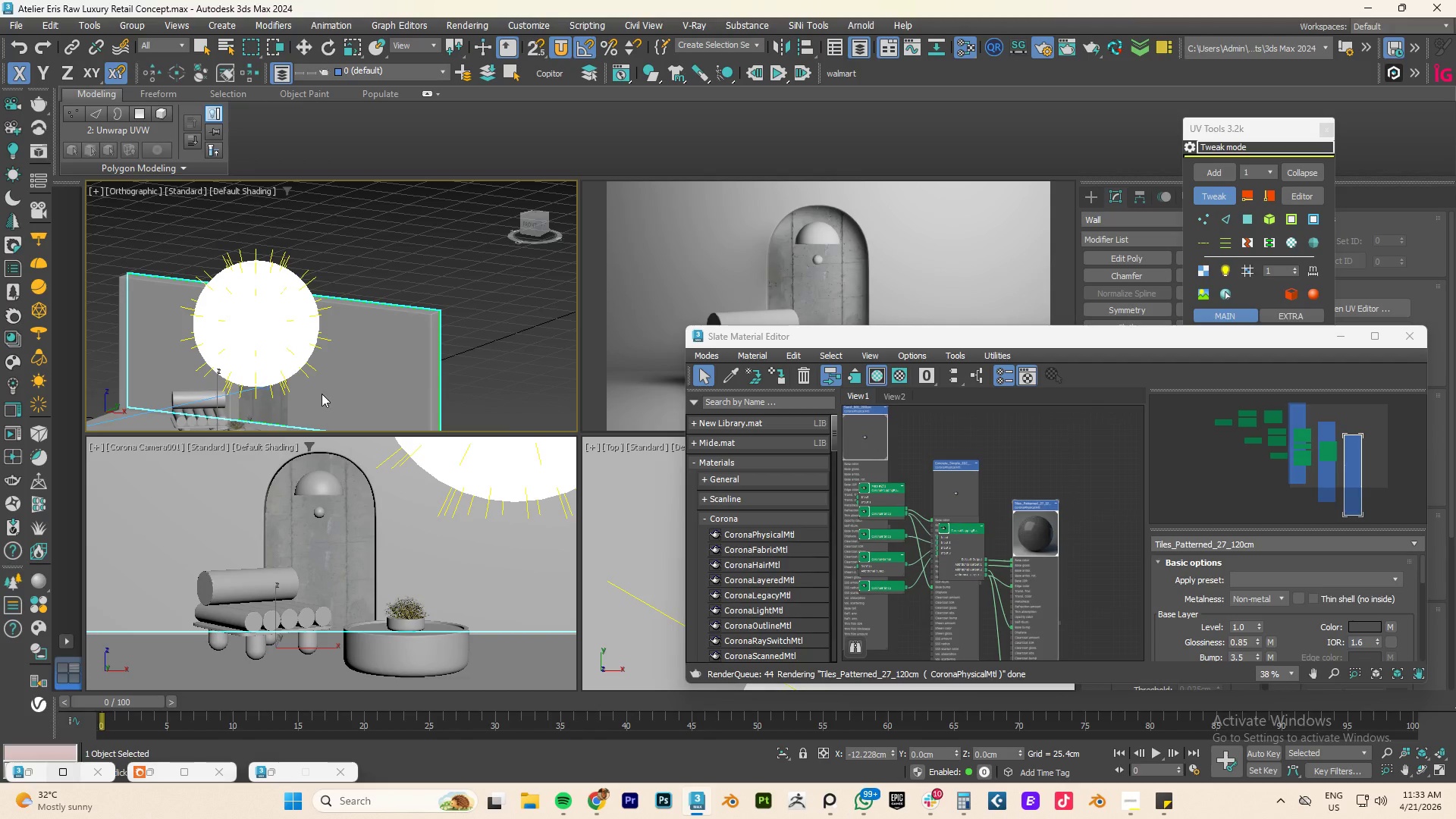 
scroll: coordinate [318, 399], scroll_direction: up, amount: 3.0
 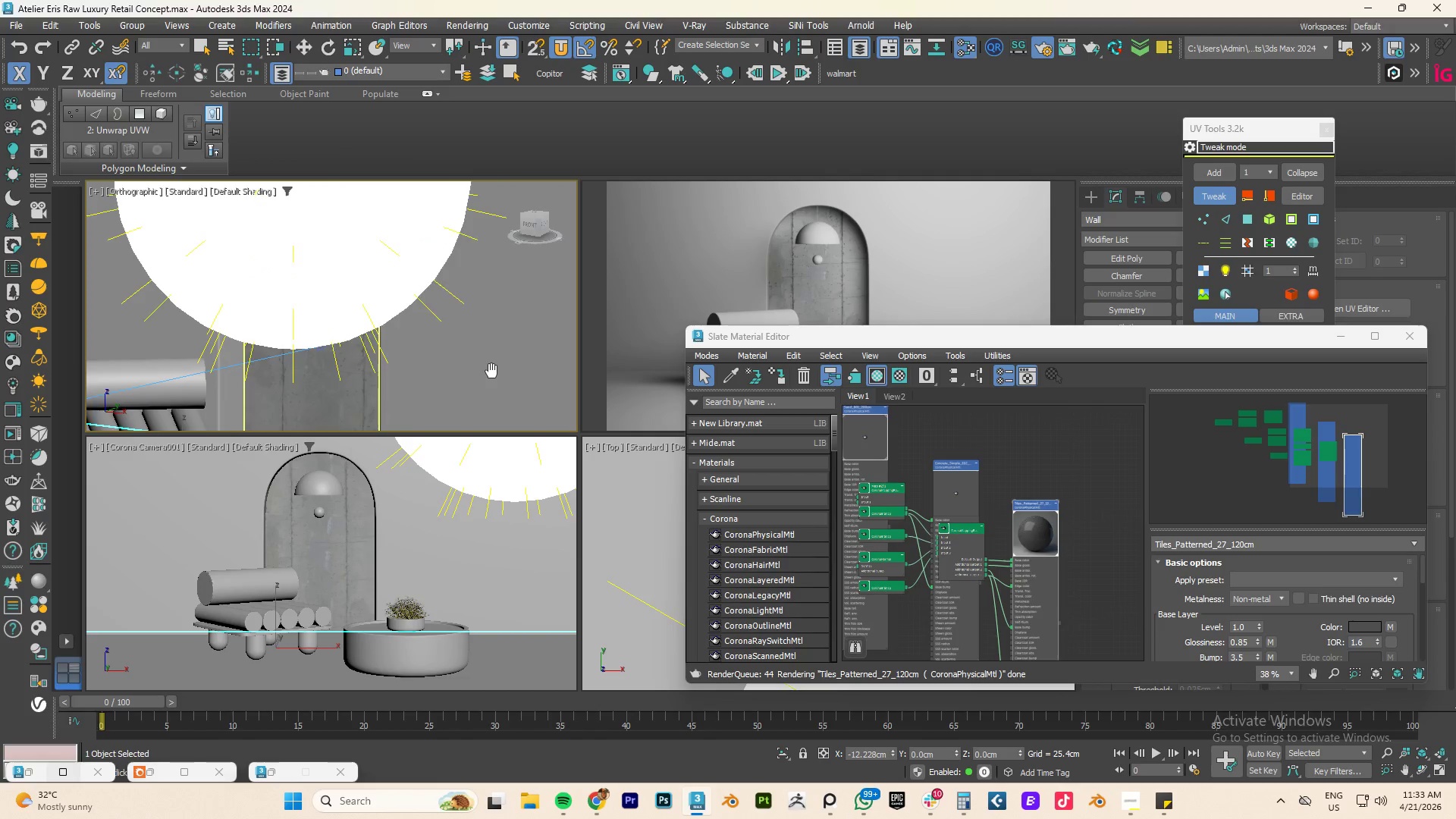 
hold_key(key=AltLeft, duration=1.38)
scroll: coordinate [443, 365], scroll_direction: down, amount: 1.0
 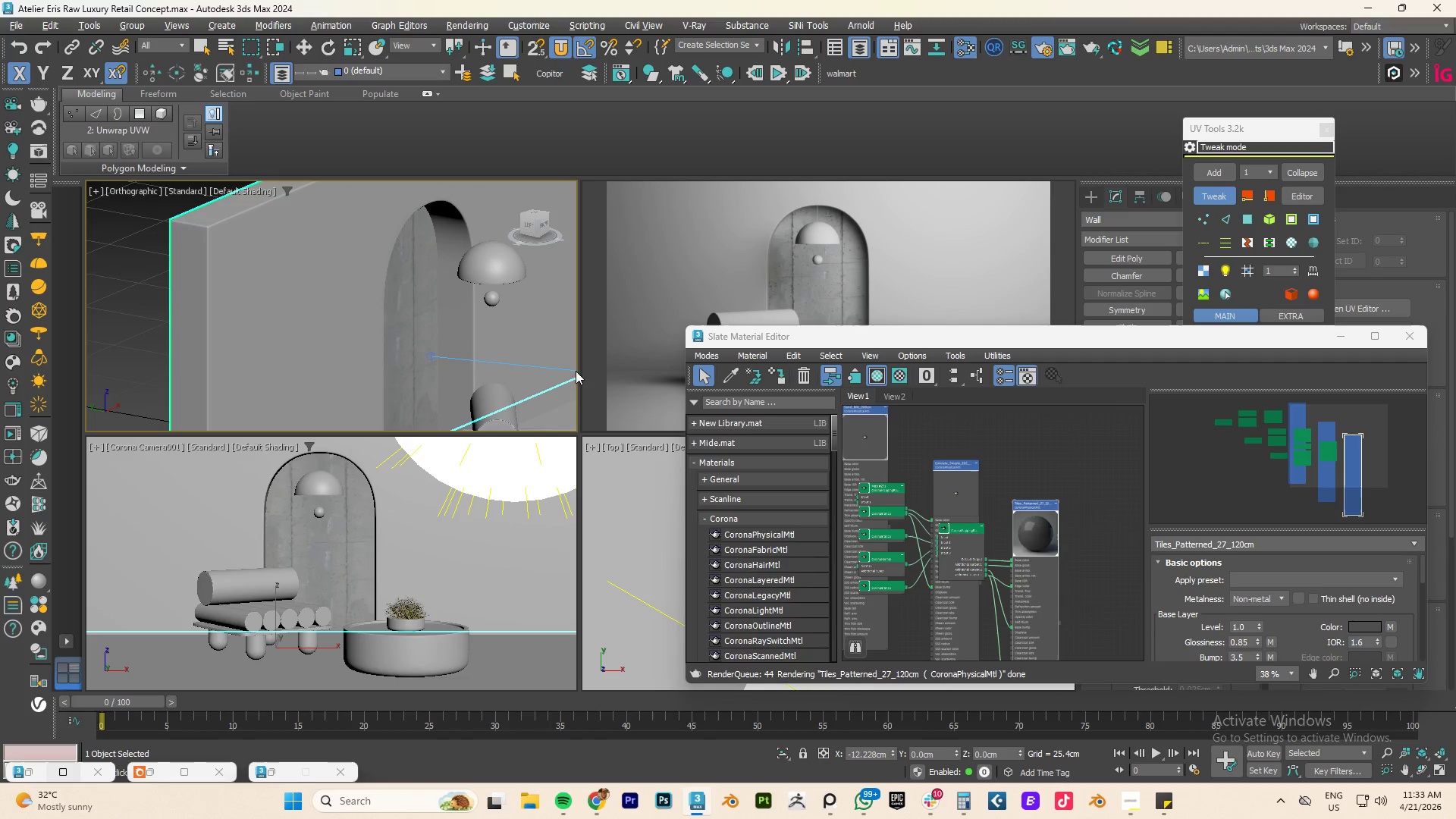 
left_click([468, 317])
 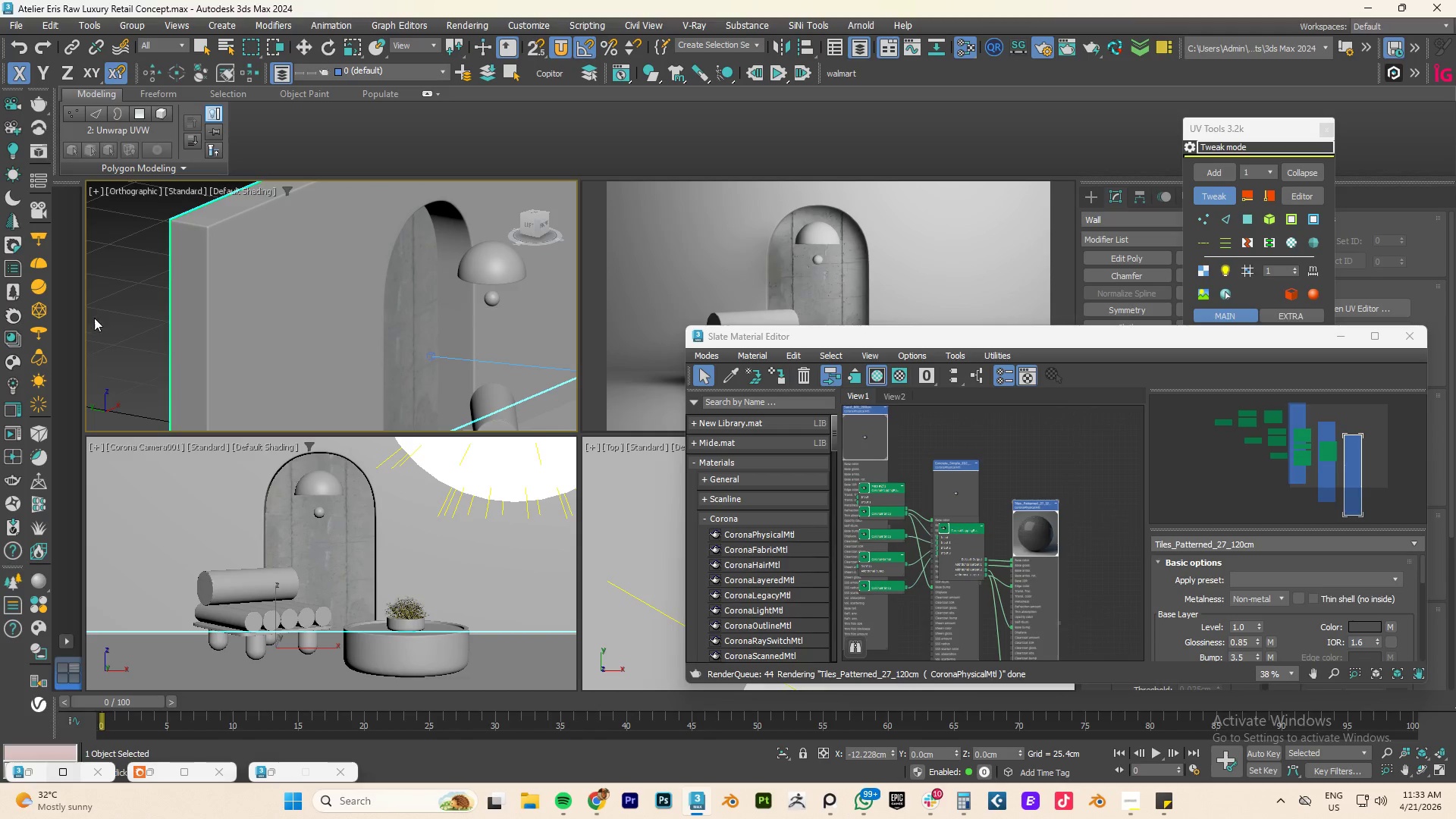 
left_click([116, 309])
 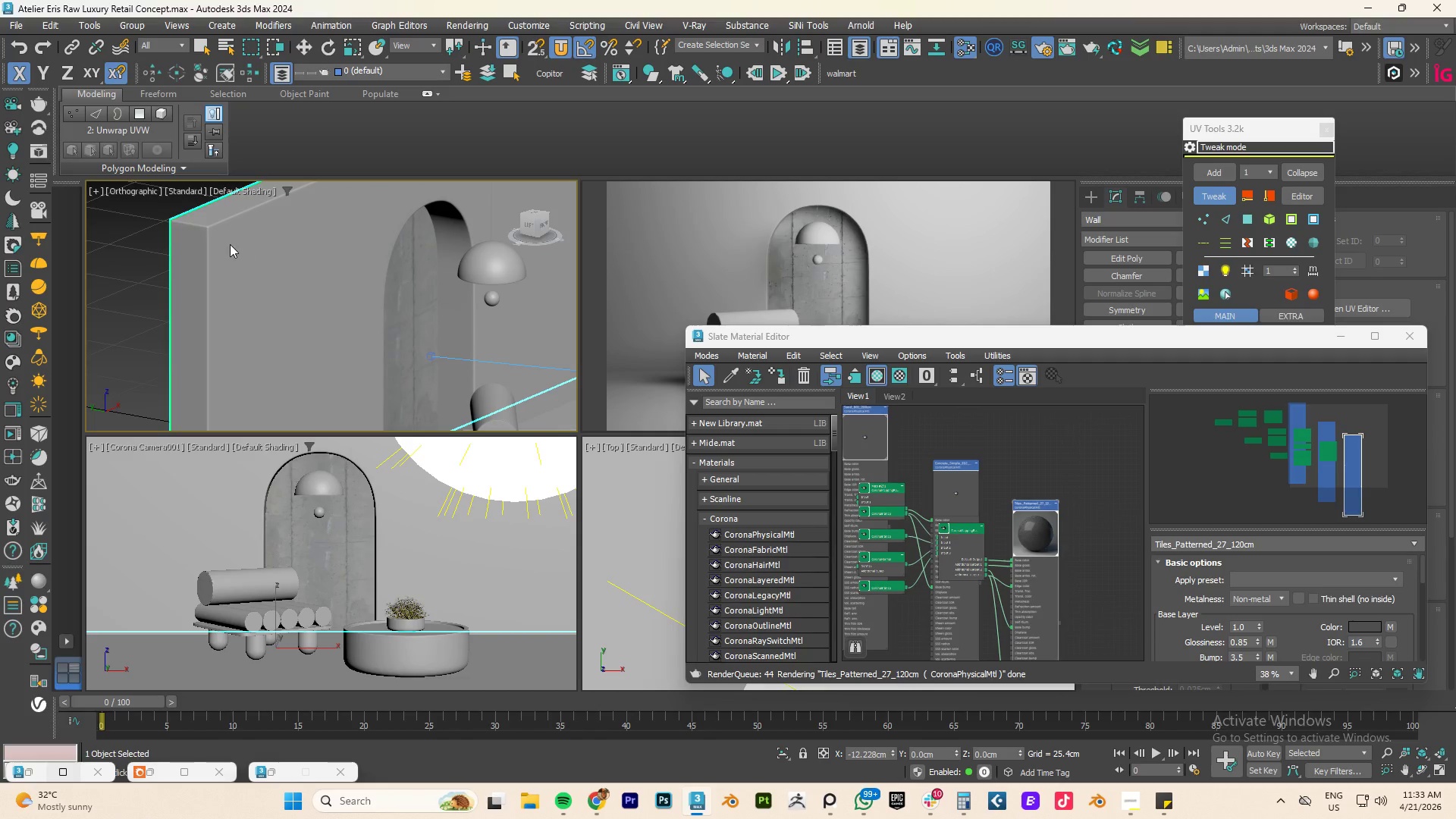 
left_click([229, 243])
 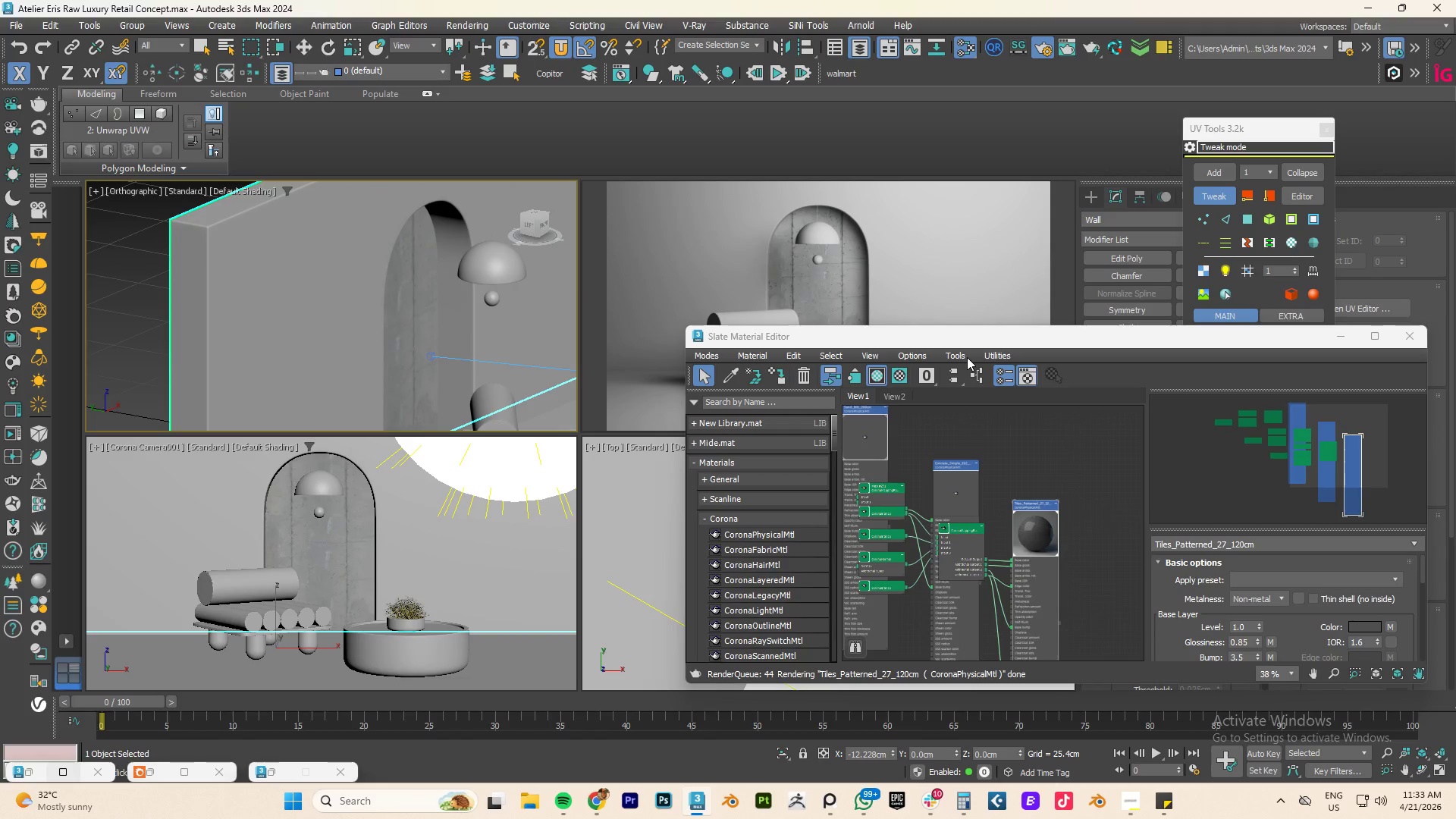 
right_click([1037, 526])
 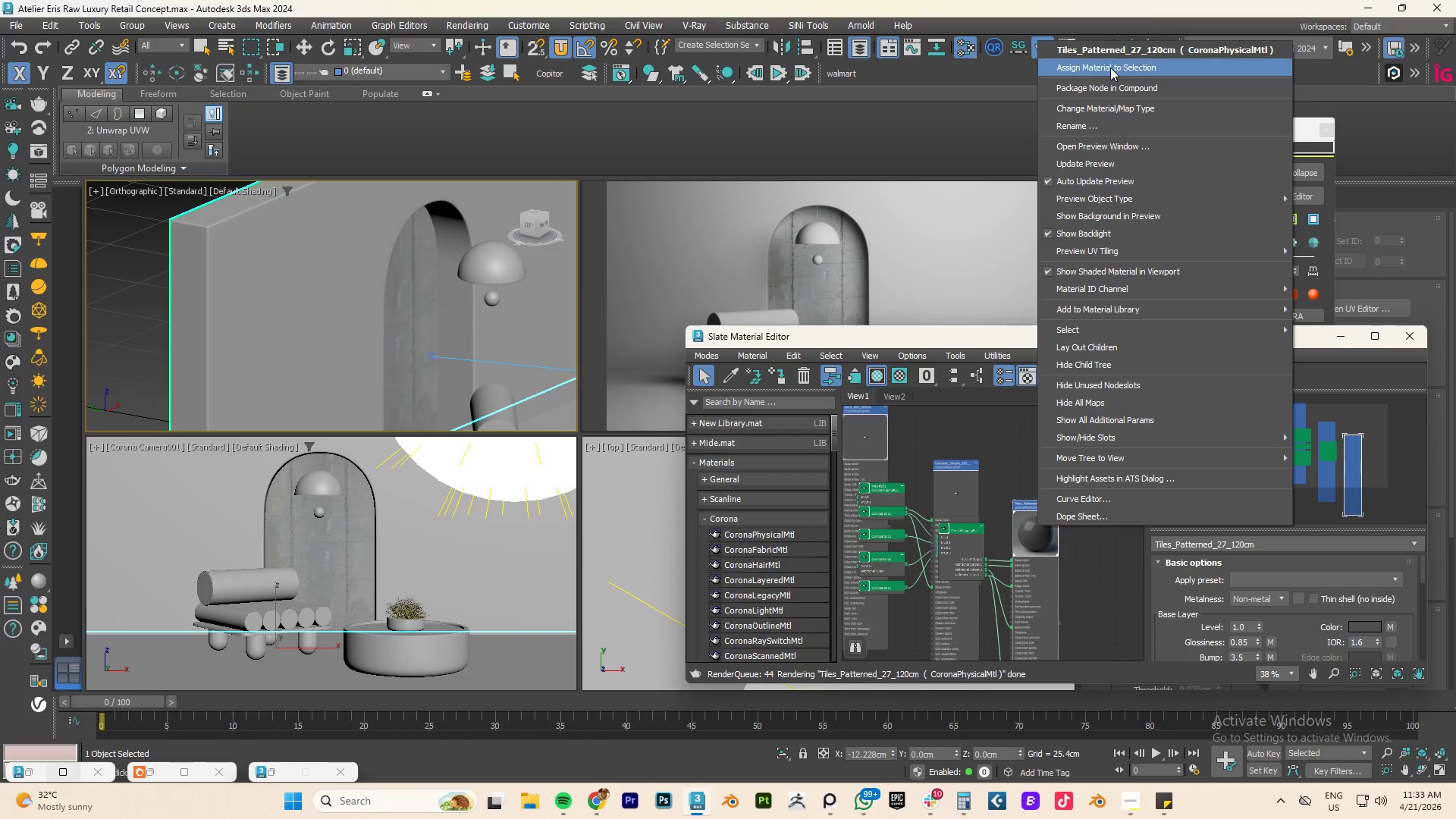 
left_click([1110, 67])
 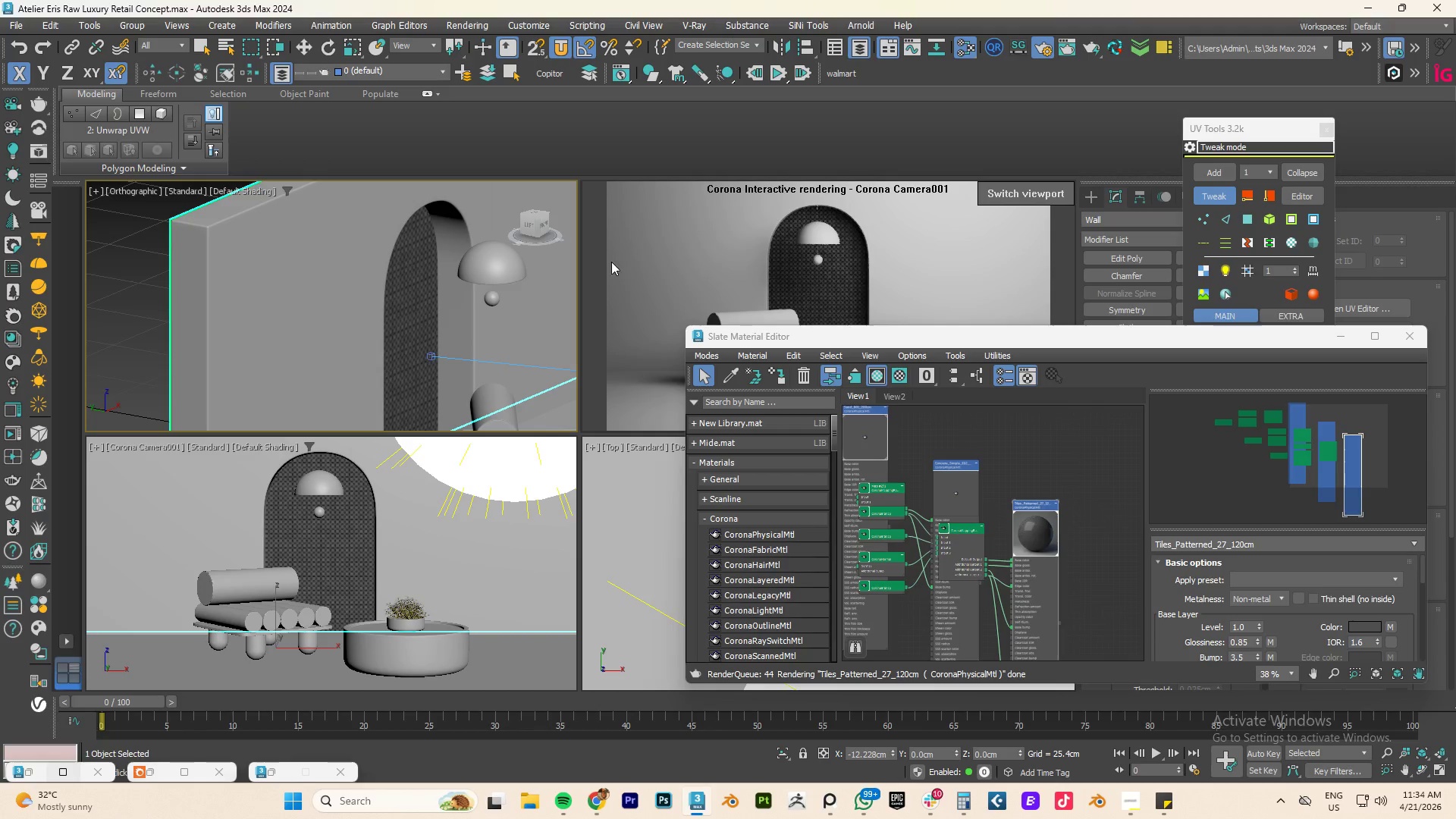 
scroll: coordinate [422, 284], scroll_direction: up, amount: 3.0
 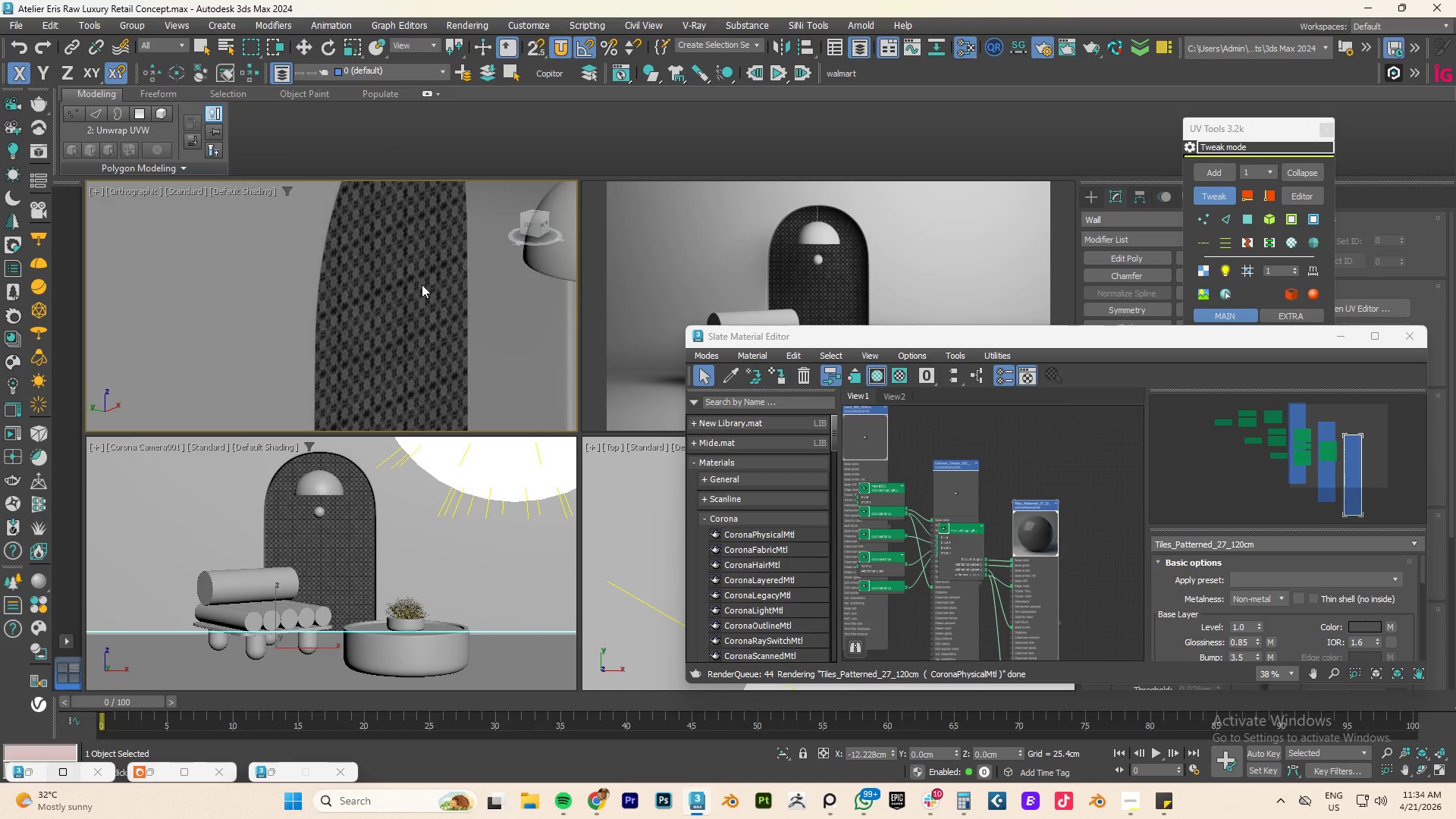 
key(Control+ControlLeft)
 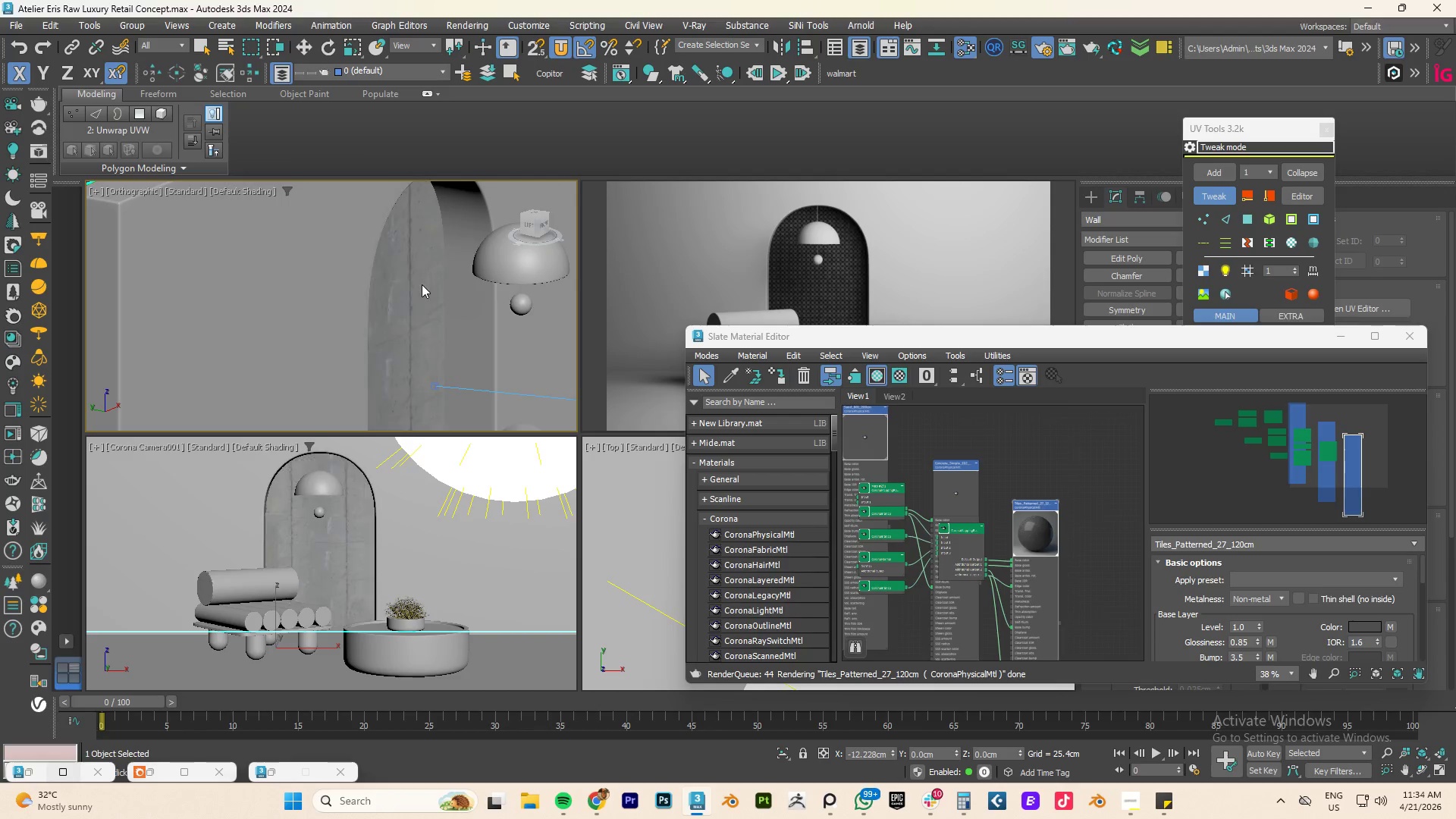 
key(Control+Z)
 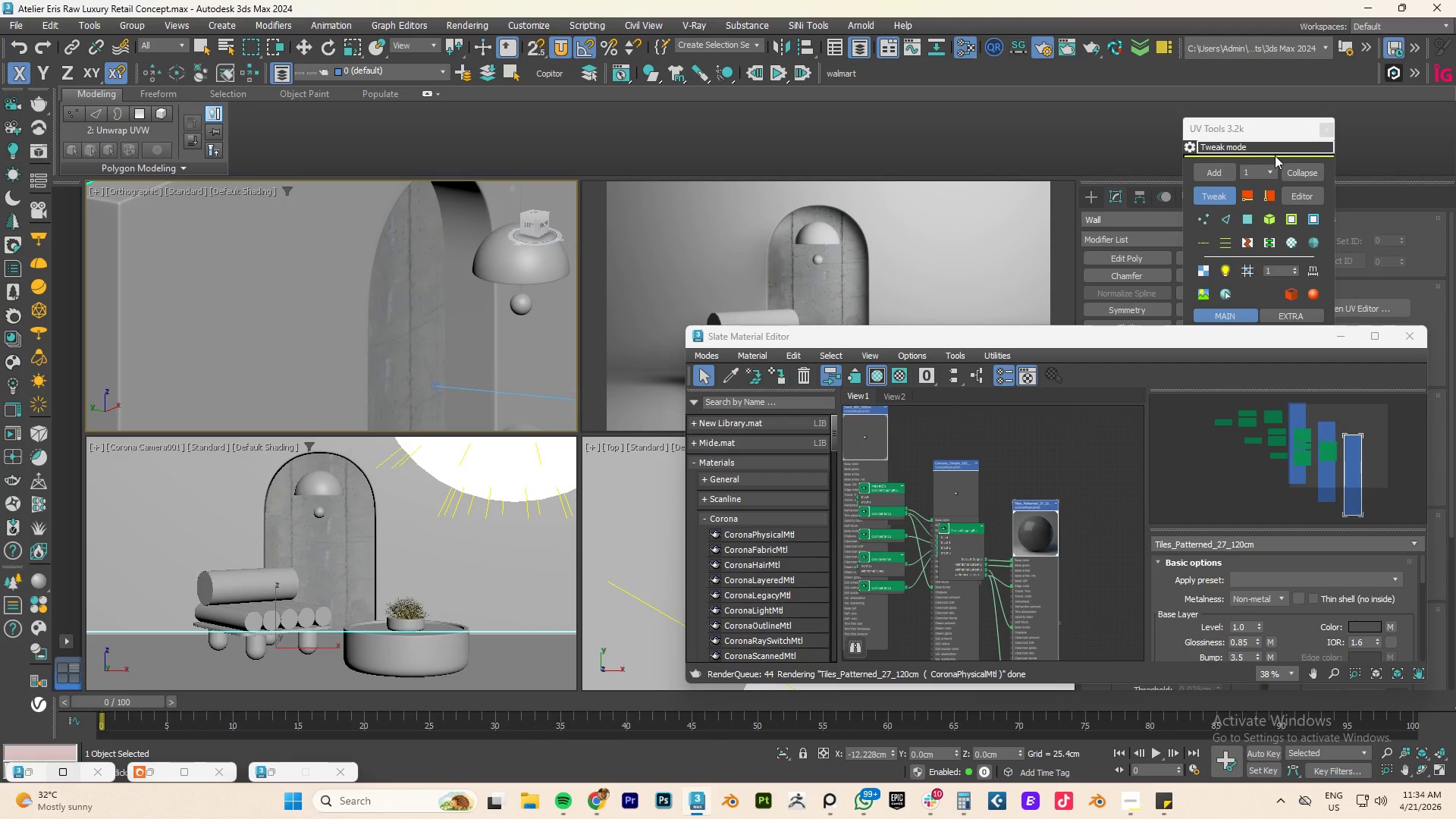 
scroll: coordinate [422, 284], scroll_direction: down, amount: 2.0
 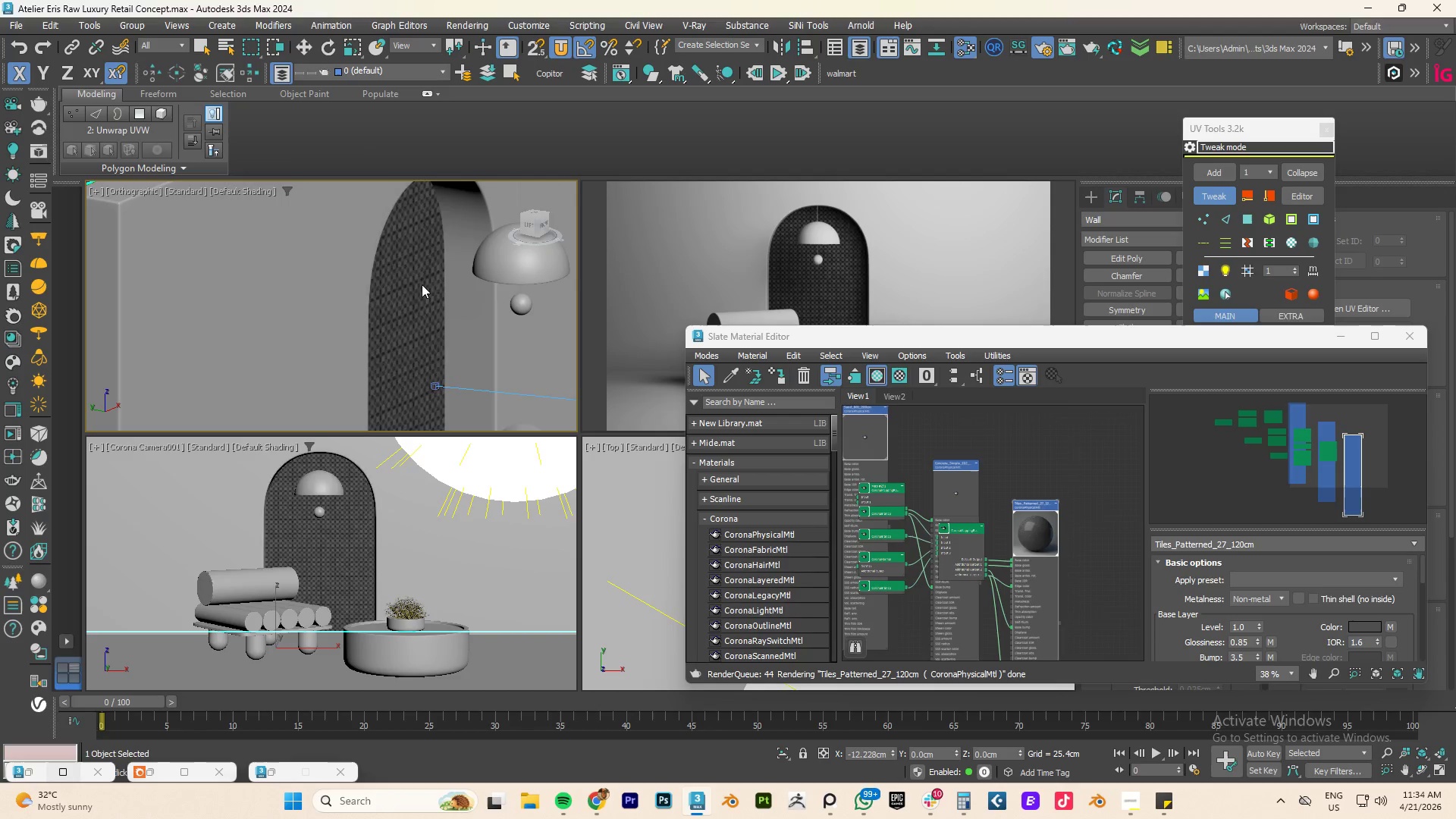 
left_click([1216, 193])
 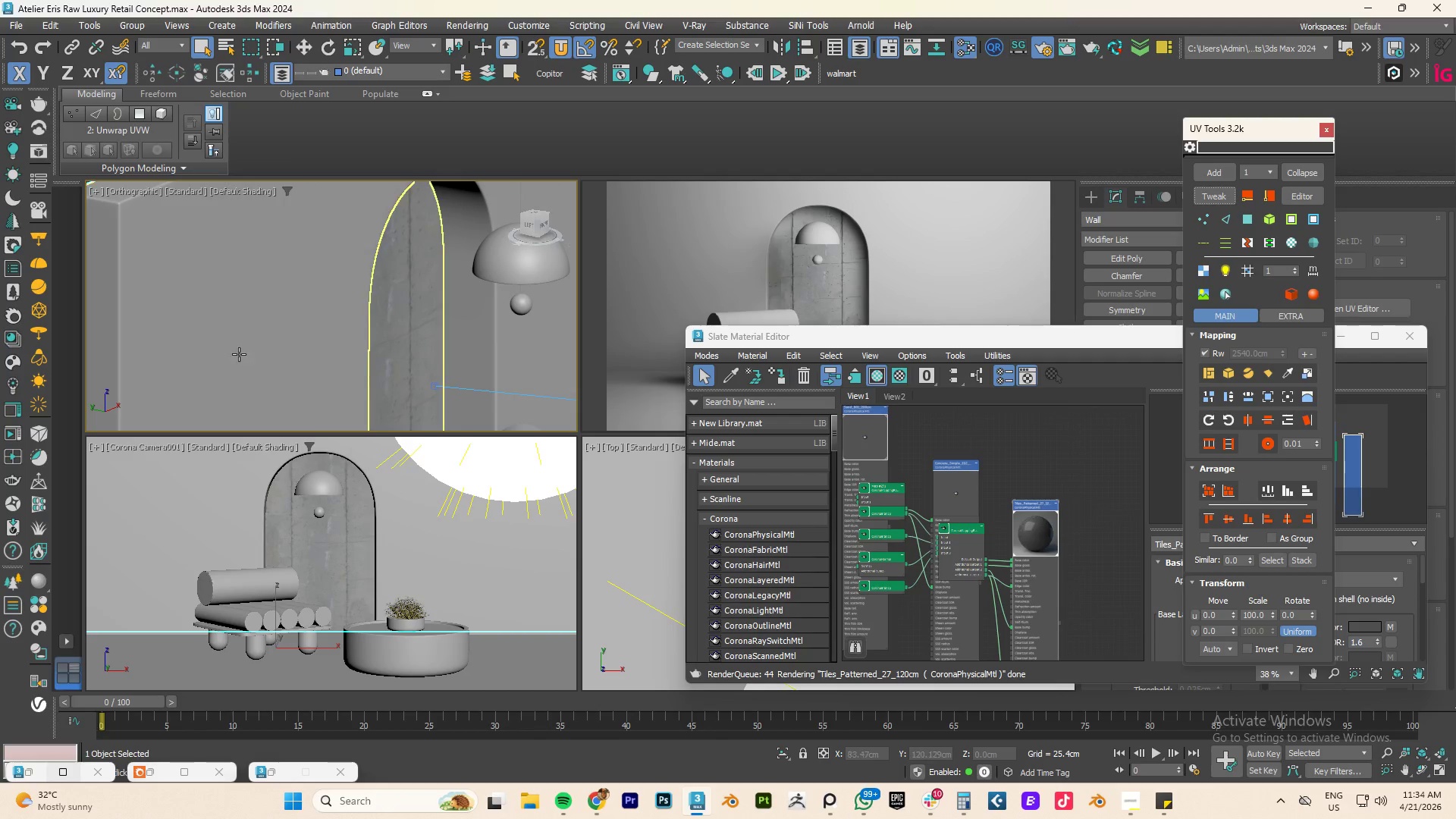 
left_click([239, 353])
 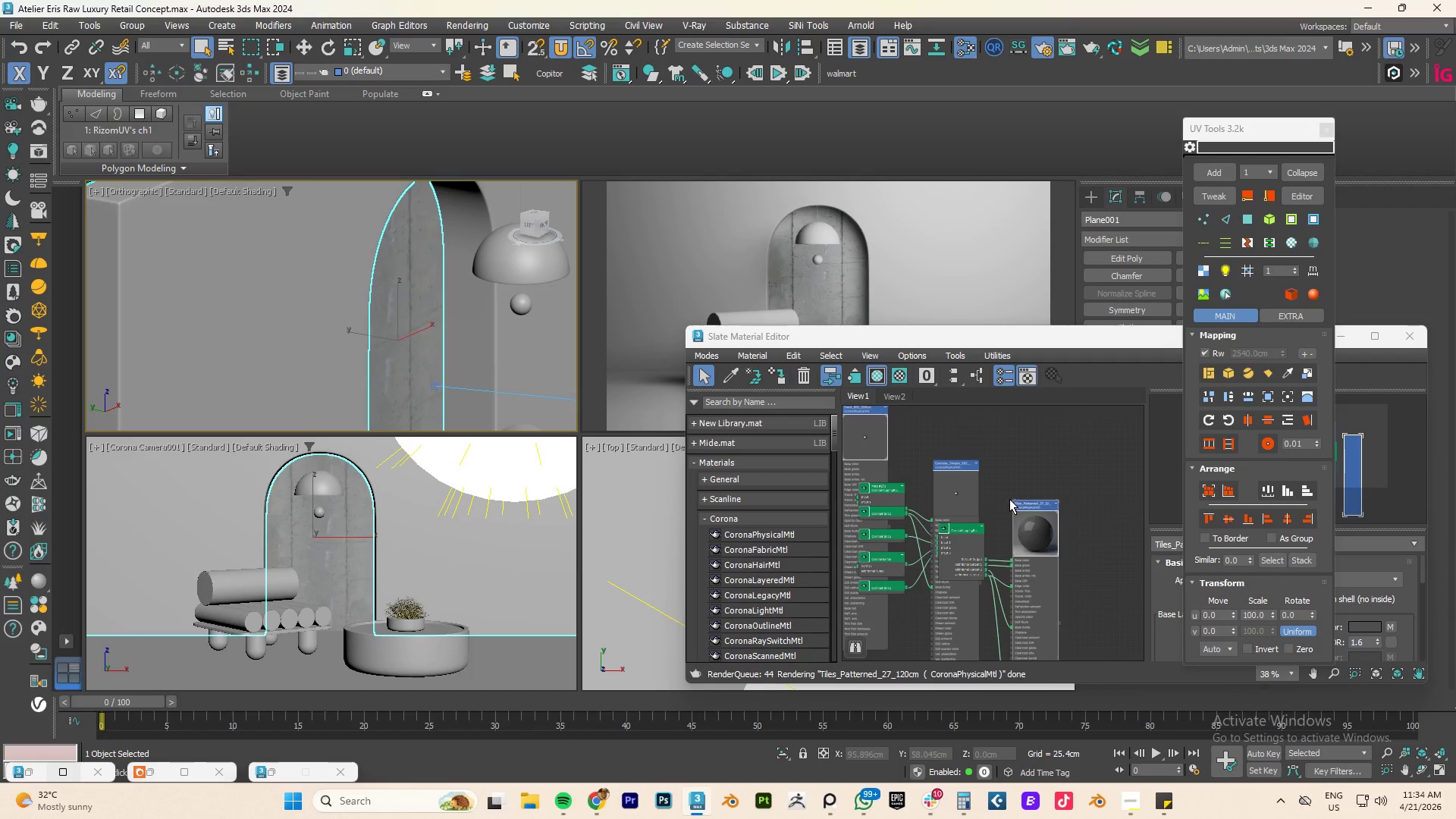 
right_click([1016, 522])
 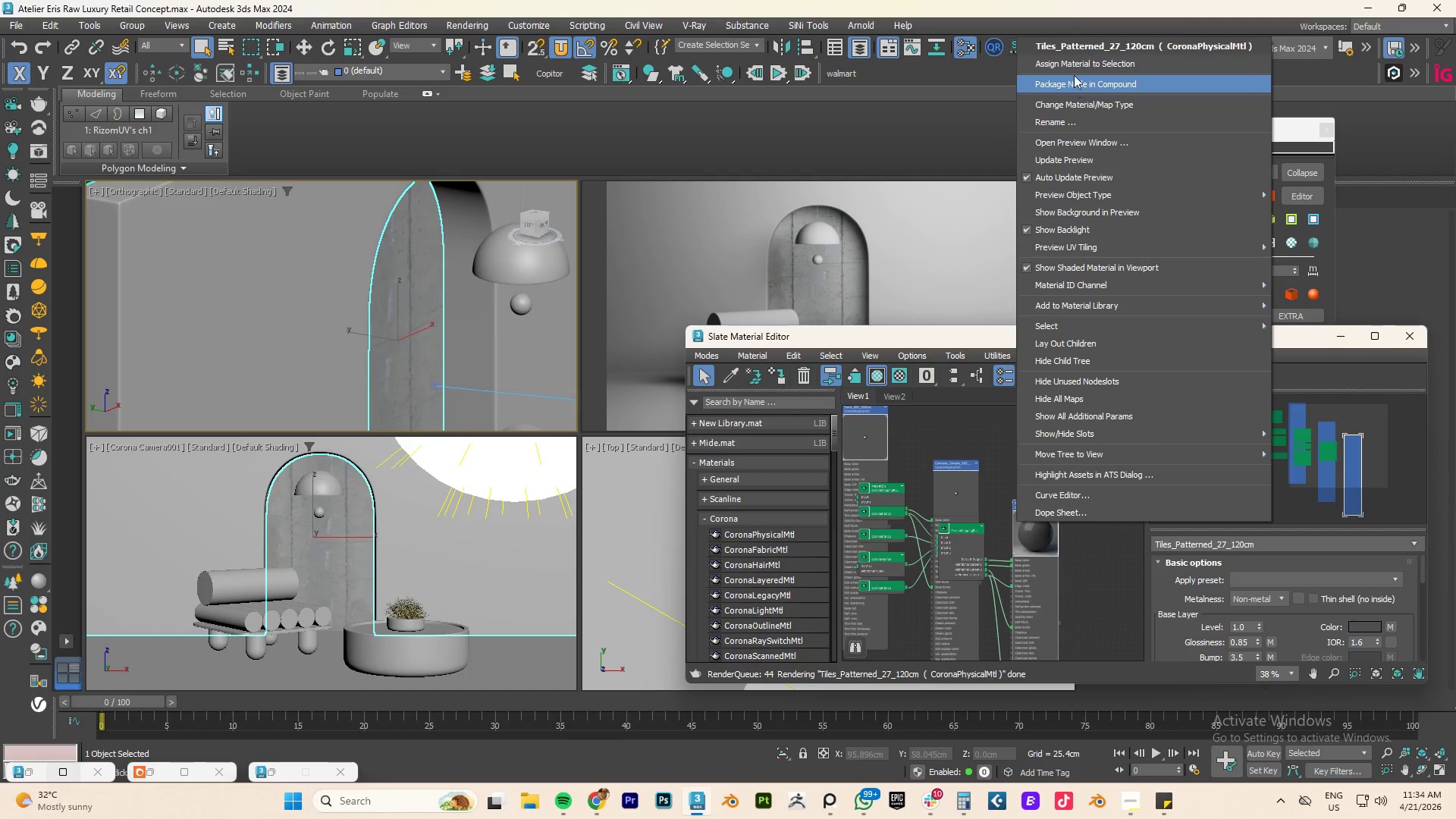 
left_click([1074, 66])
 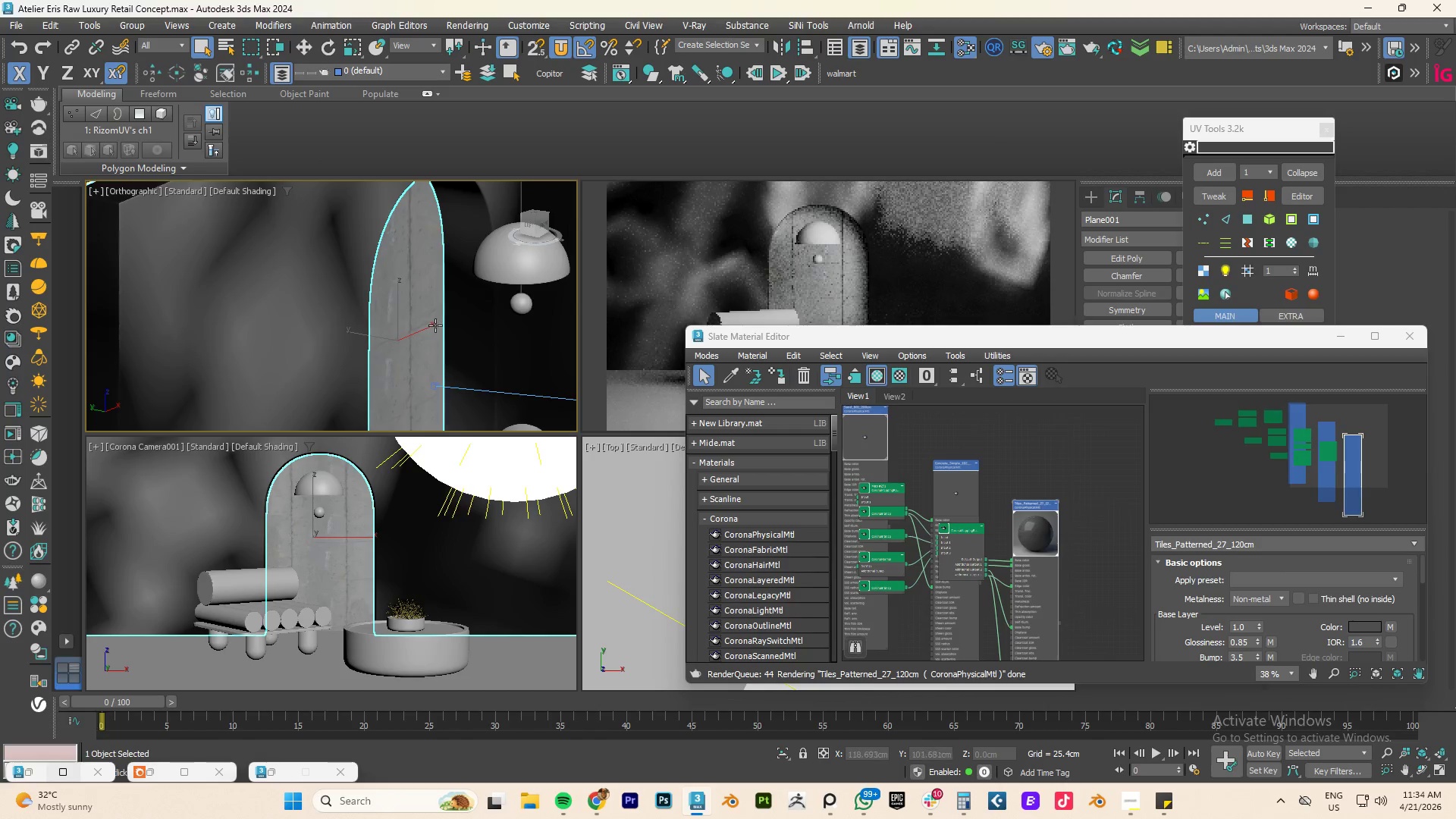 
scroll: coordinate [445, 329], scroll_direction: down, amount: 4.0
 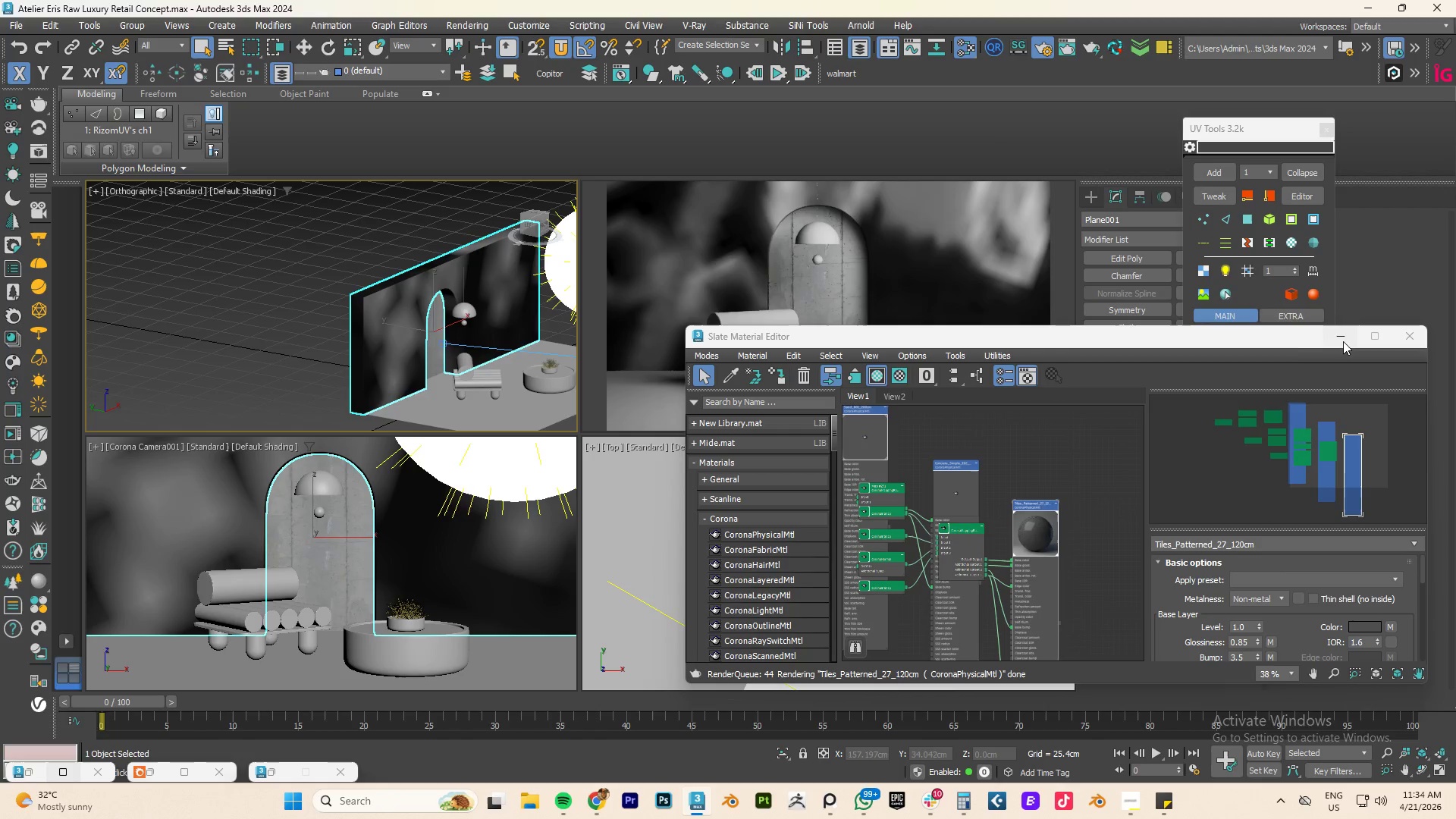 
left_click_drag(start_coordinate=[1292, 341], to_coordinate=[1295, 420])
 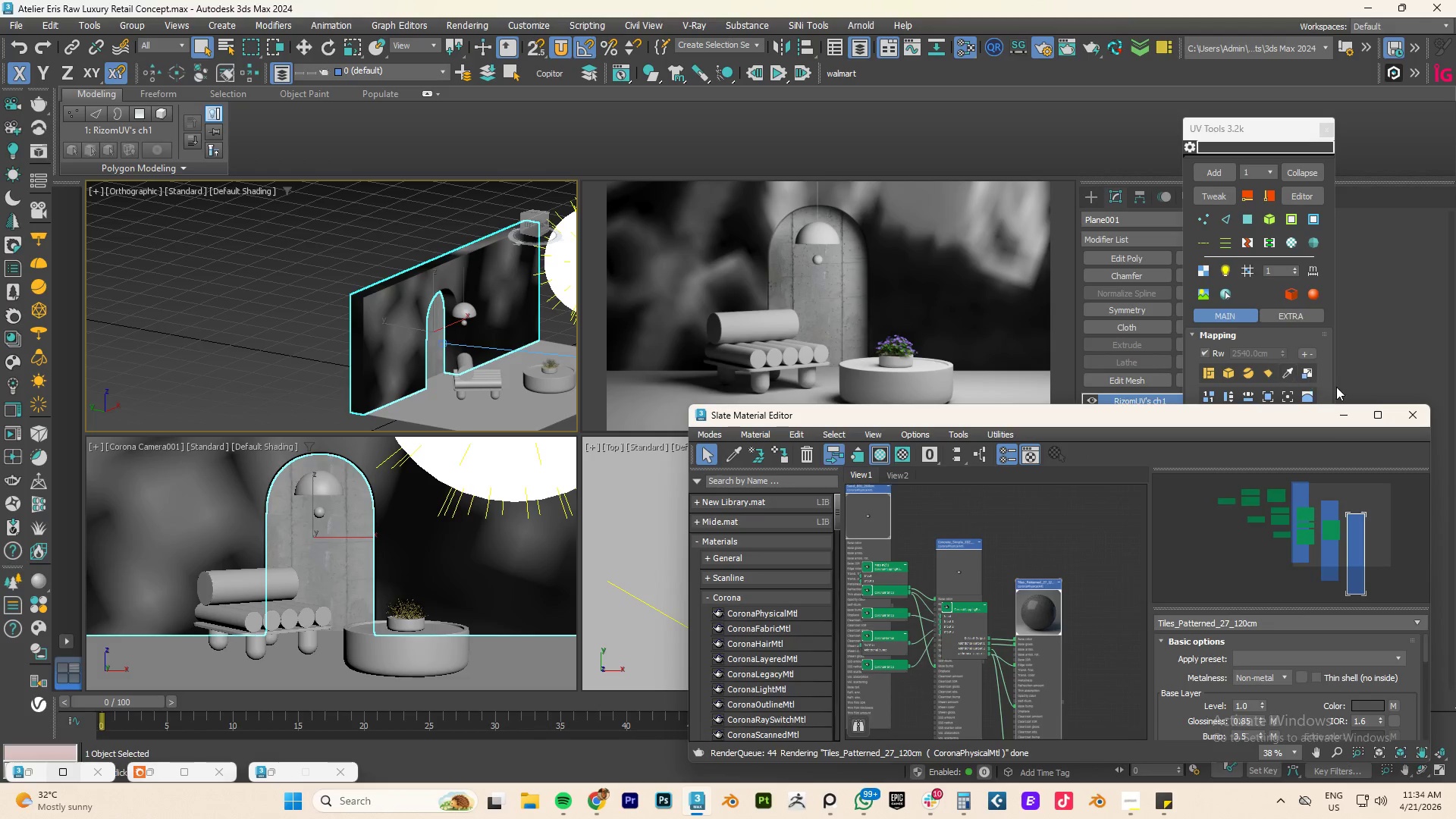 
left_click([1346, 416])
 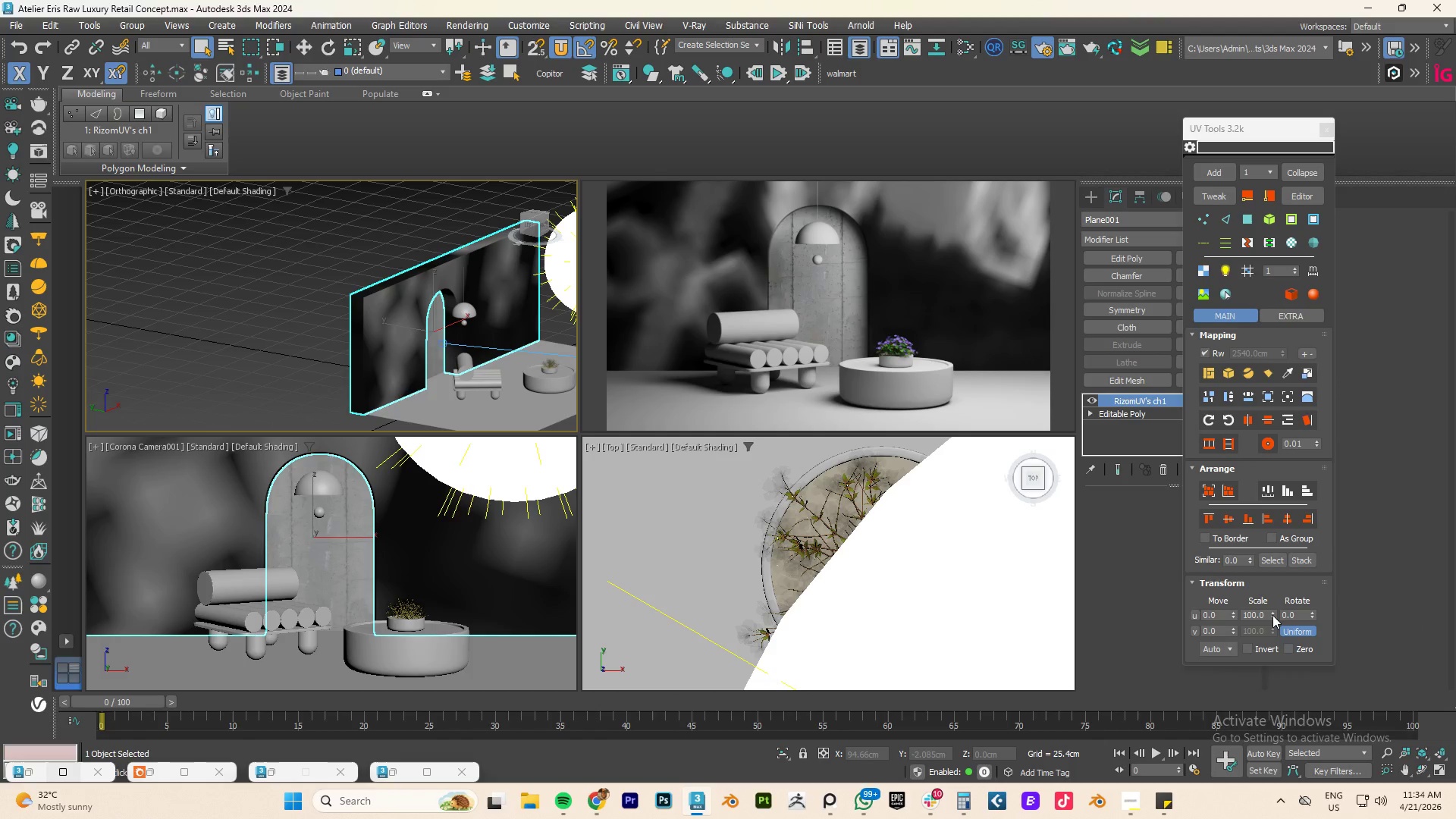 
left_click_drag(start_coordinate=[1272, 615], to_coordinate=[437, 0])
 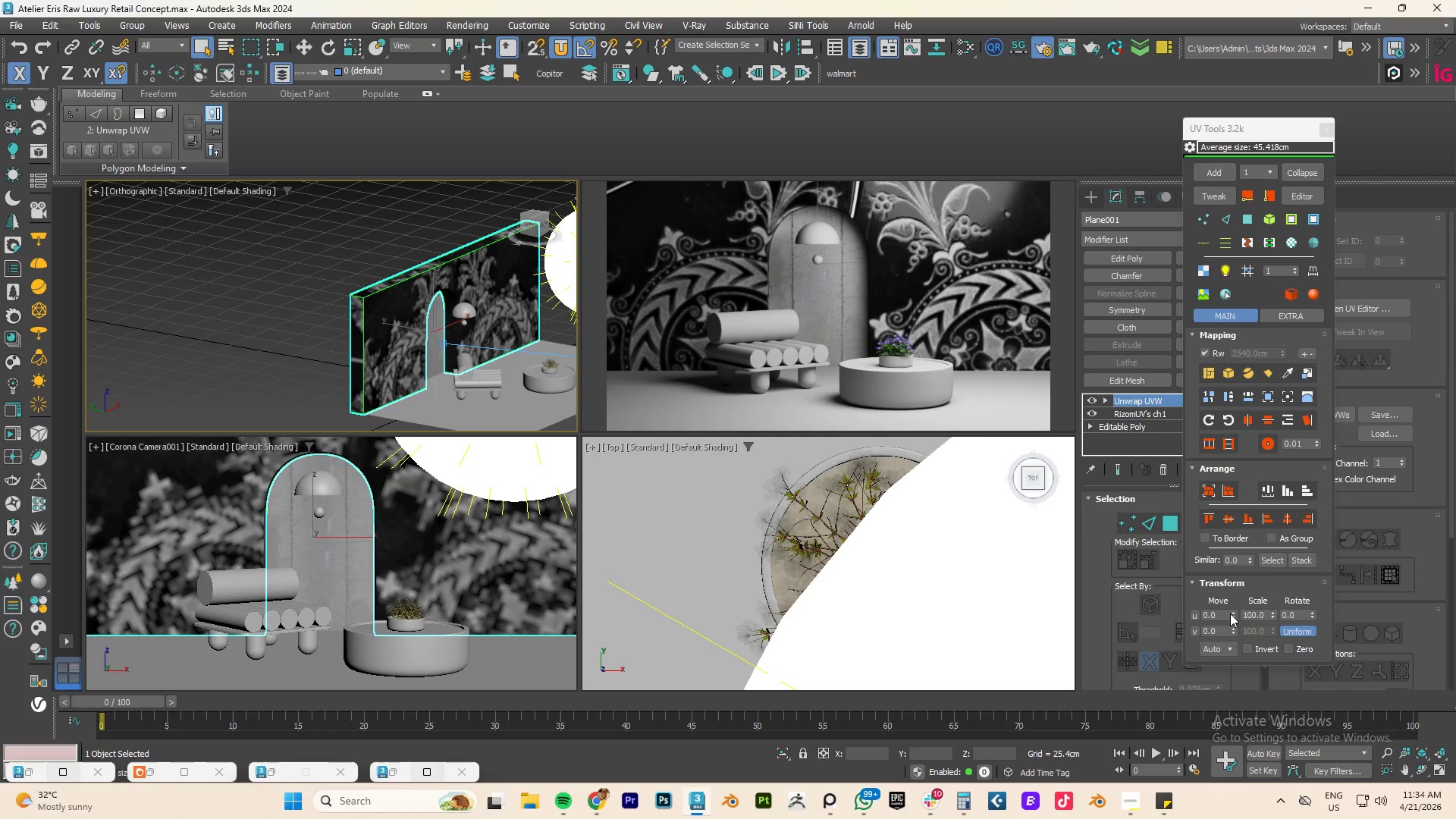 
left_click_drag(start_coordinate=[1270, 614], to_coordinate=[1204, 682])
 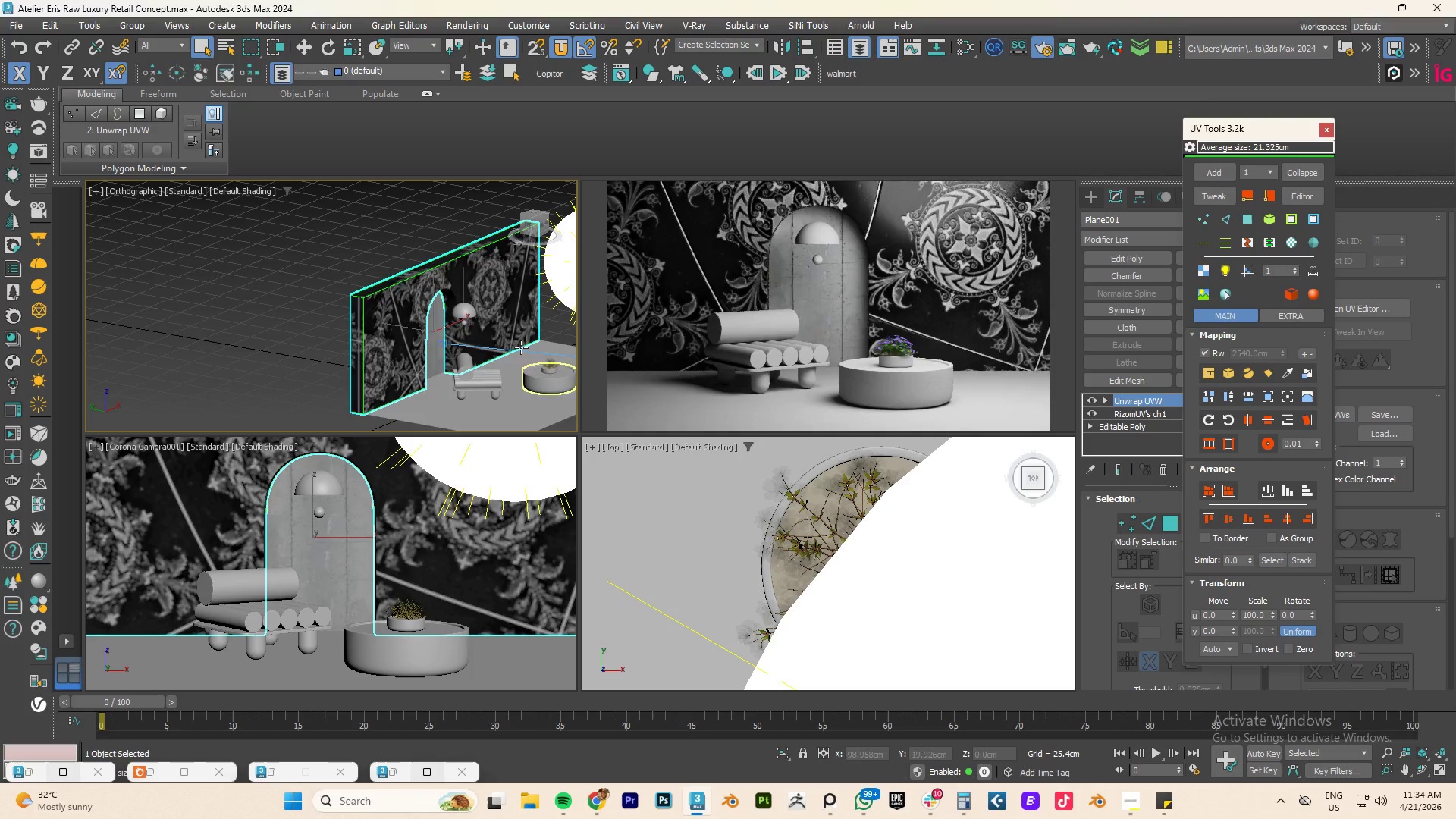 
hold_key(key=AltLeft, duration=0.77)
 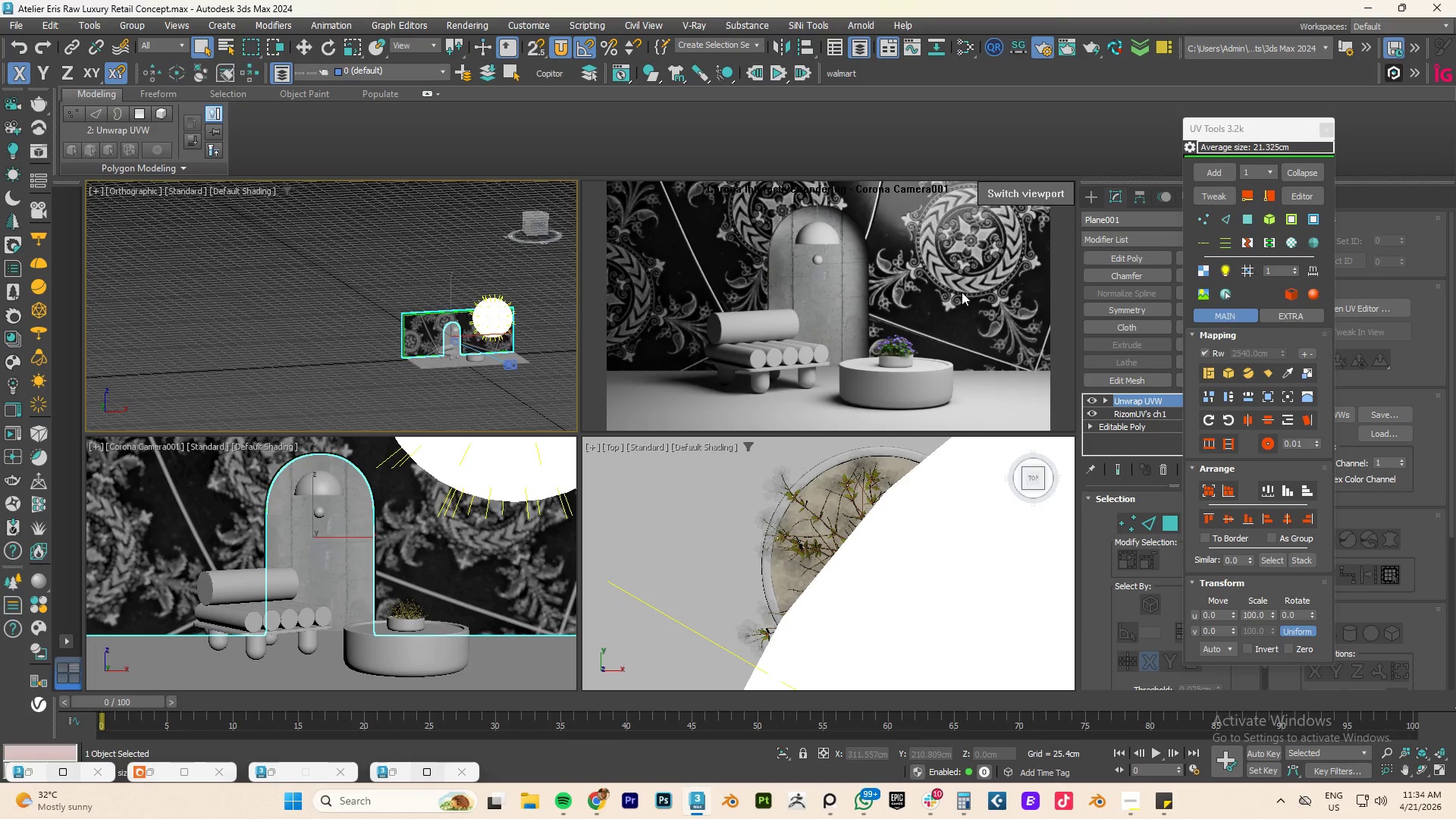 
scroll: coordinate [962, 292], scroll_direction: down, amount: 6.0
 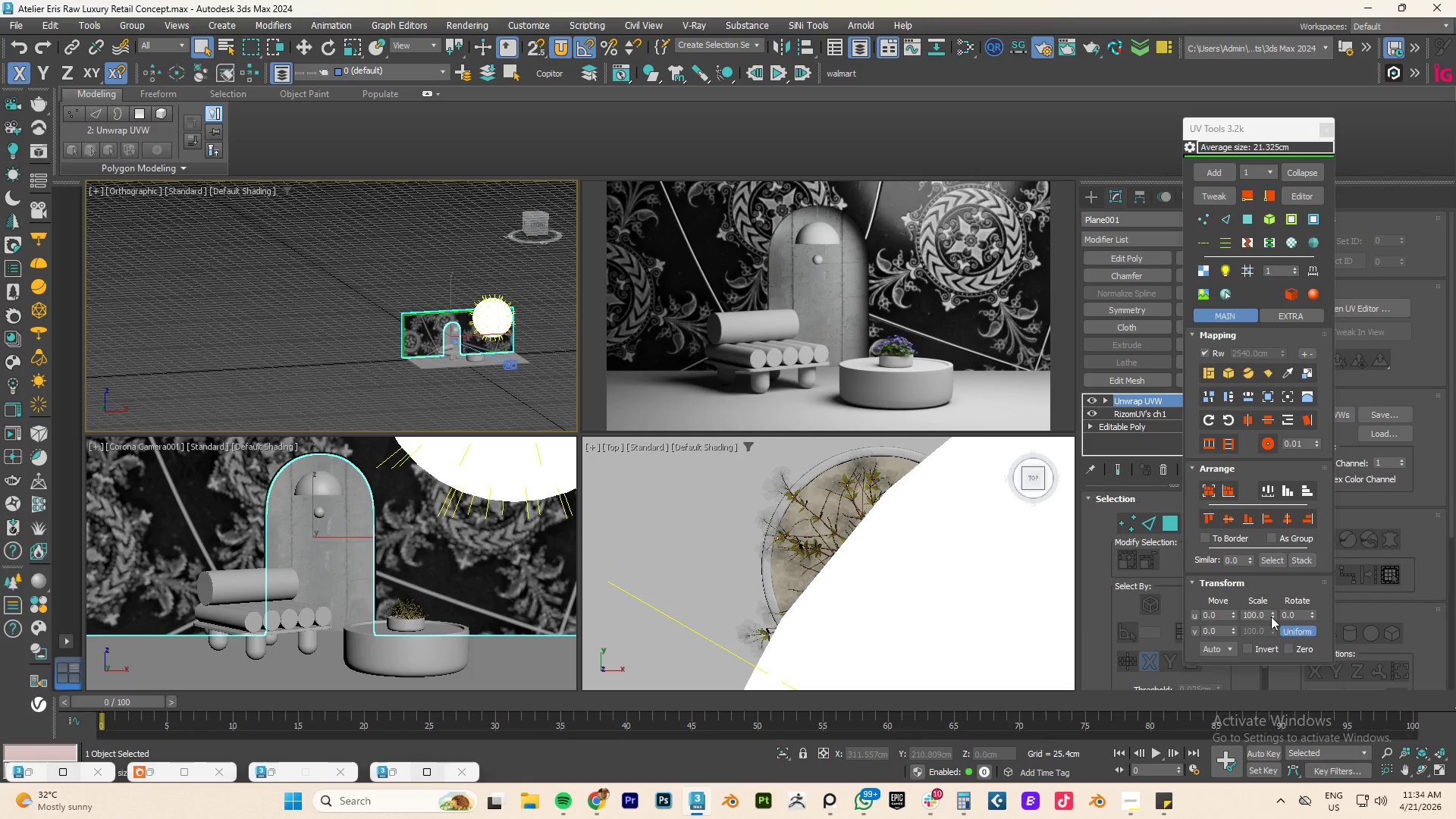 
left_click_drag(start_coordinate=[1272, 617], to_coordinate=[1237, 90])
 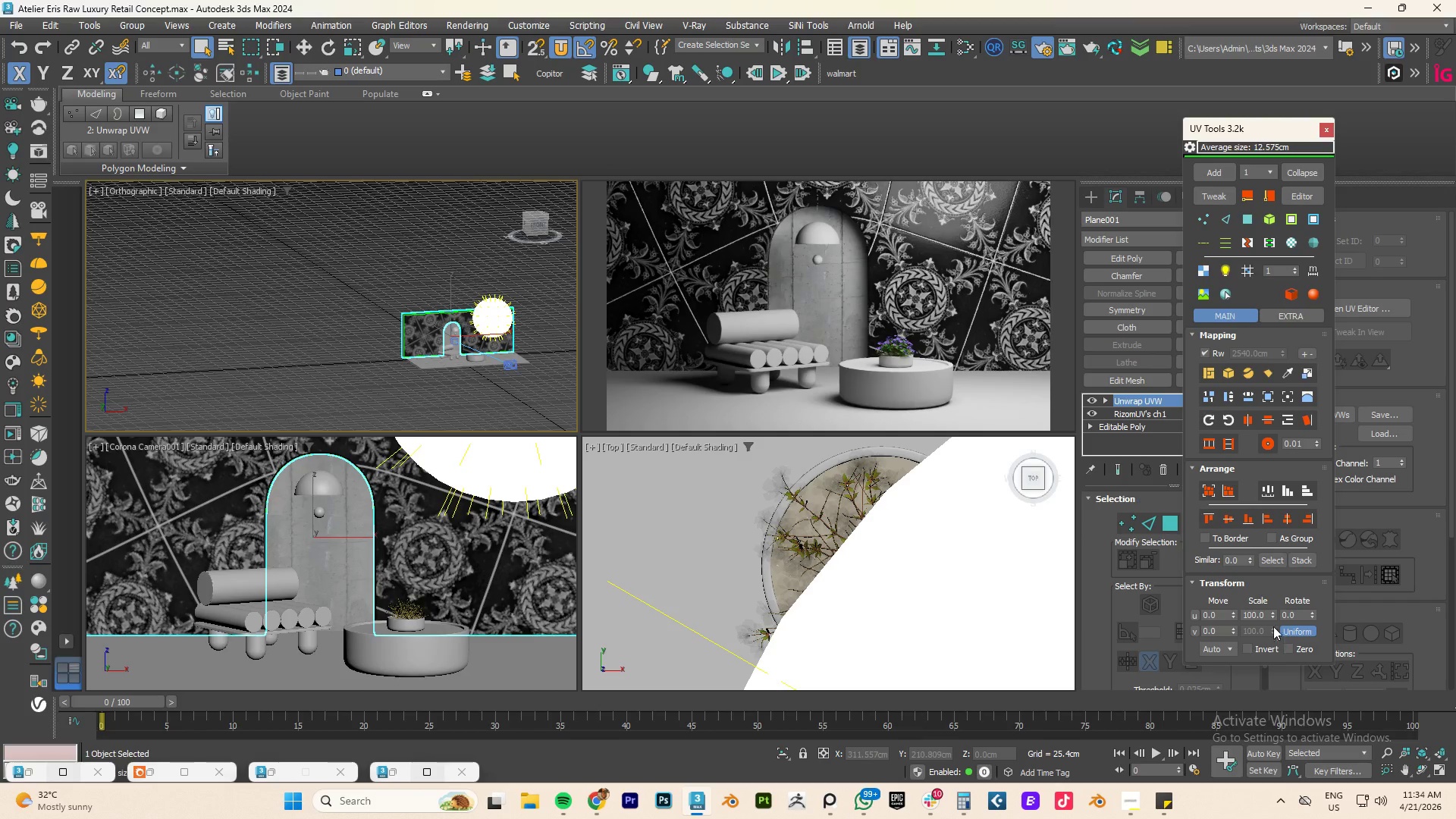 
left_click_drag(start_coordinate=[1273, 616], to_coordinate=[1221, 688])
 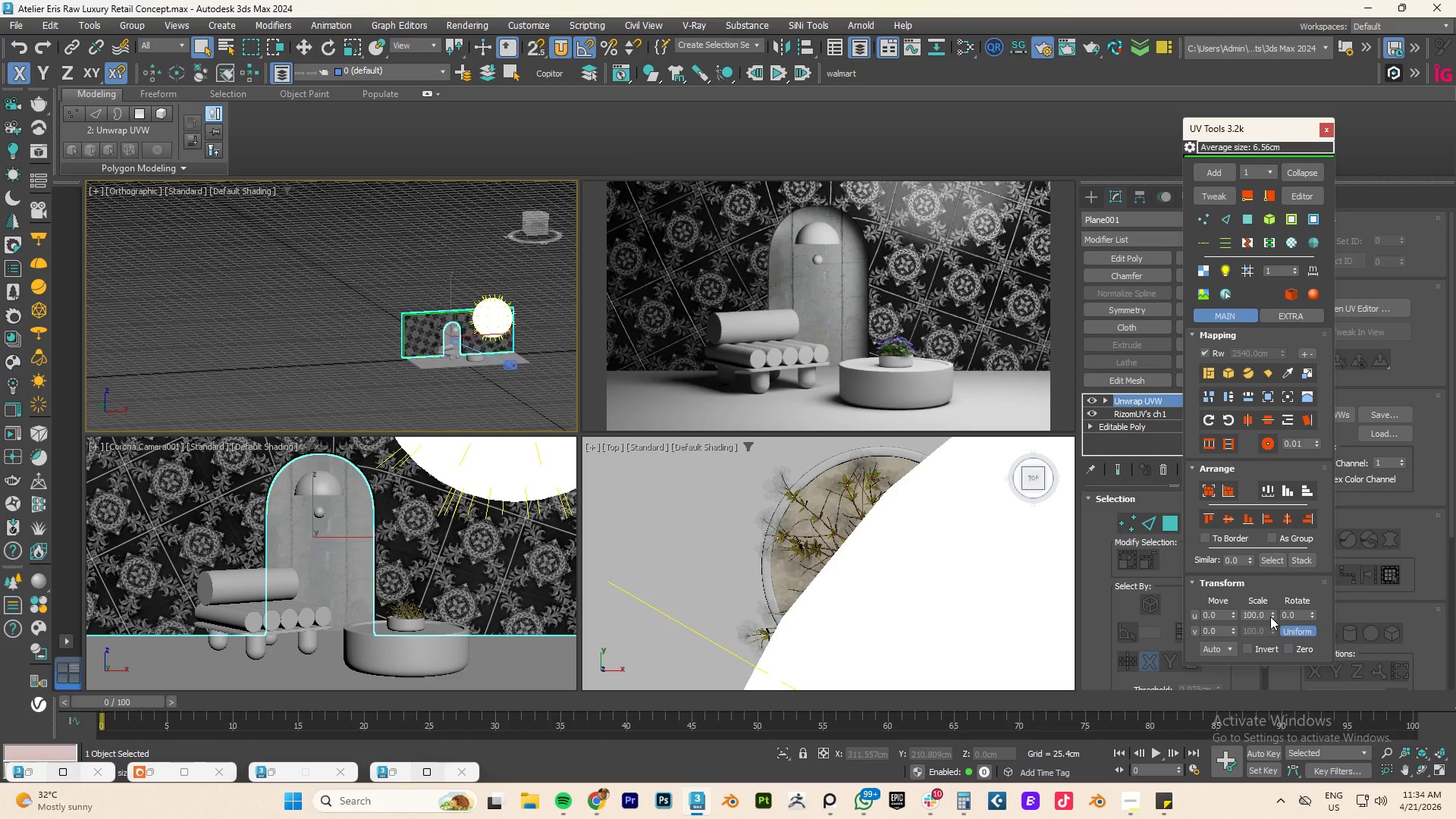 
left_click_drag(start_coordinate=[1270, 613], to_coordinate=[1243, 111])
 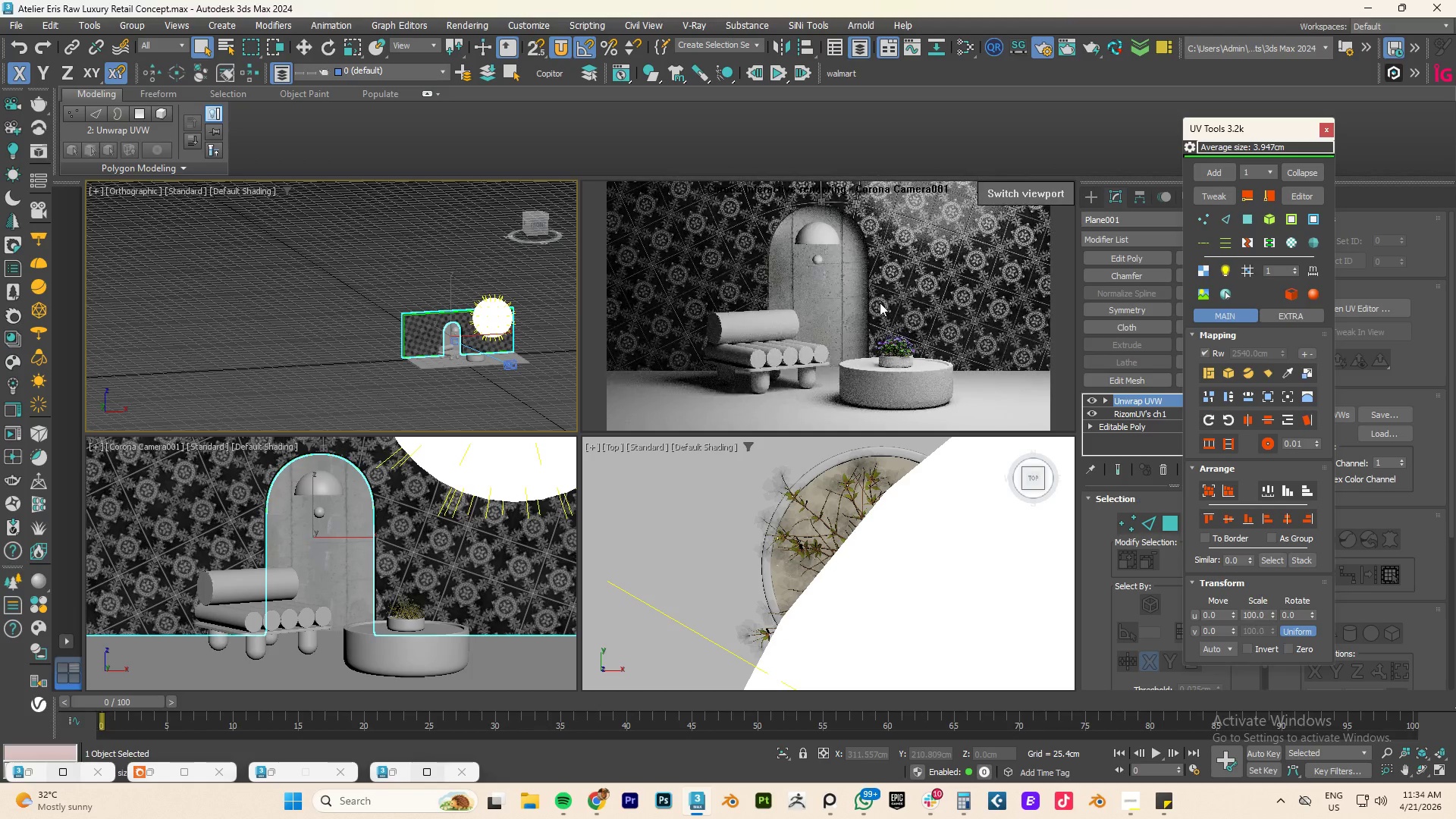 
scroll: coordinate [880, 303], scroll_direction: down, amount: 2.0
 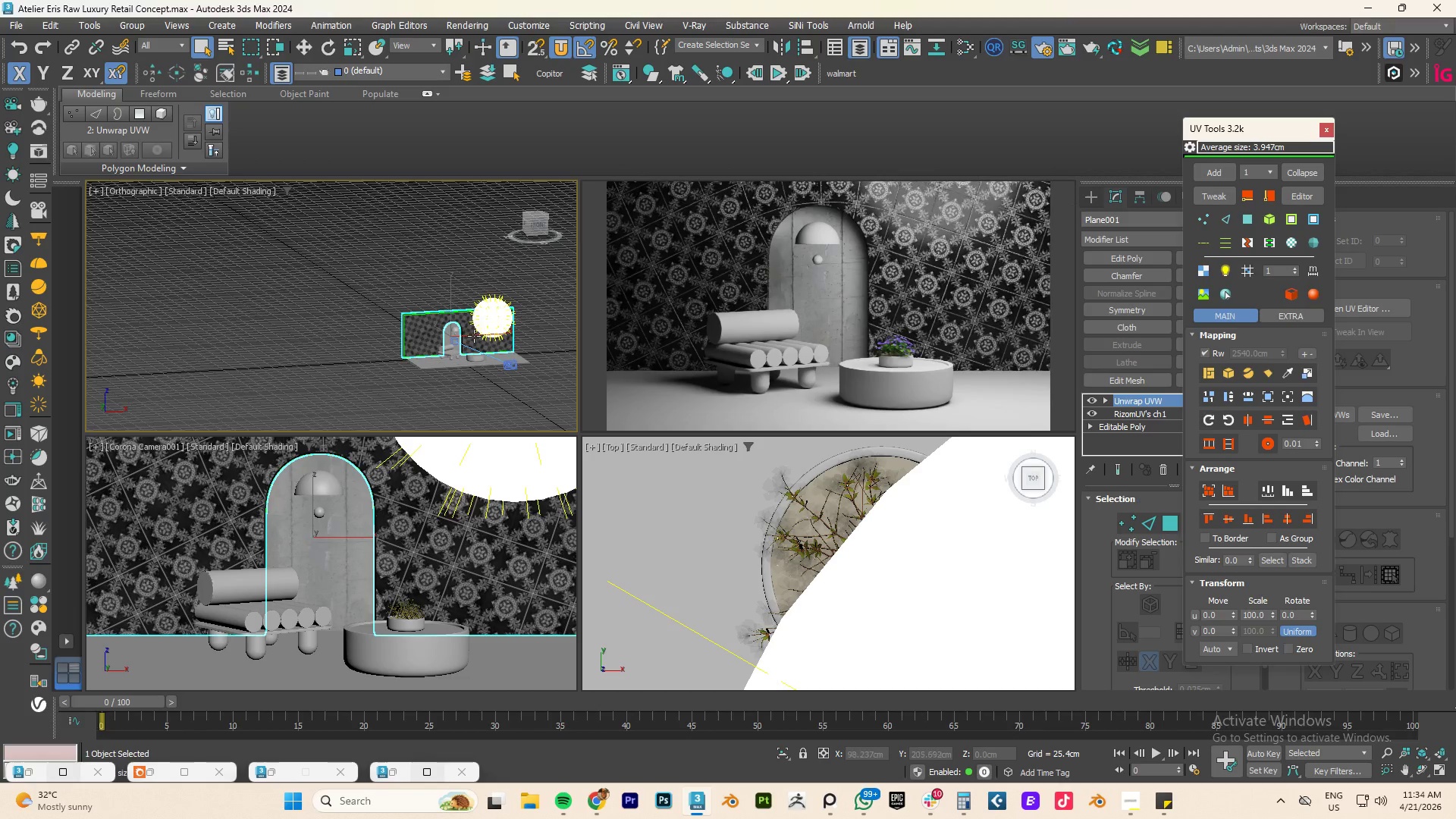 
hold_key(key=AltLeft, duration=0.59)
scroll: coordinate [476, 337], scroll_direction: up, amount: 1.0
 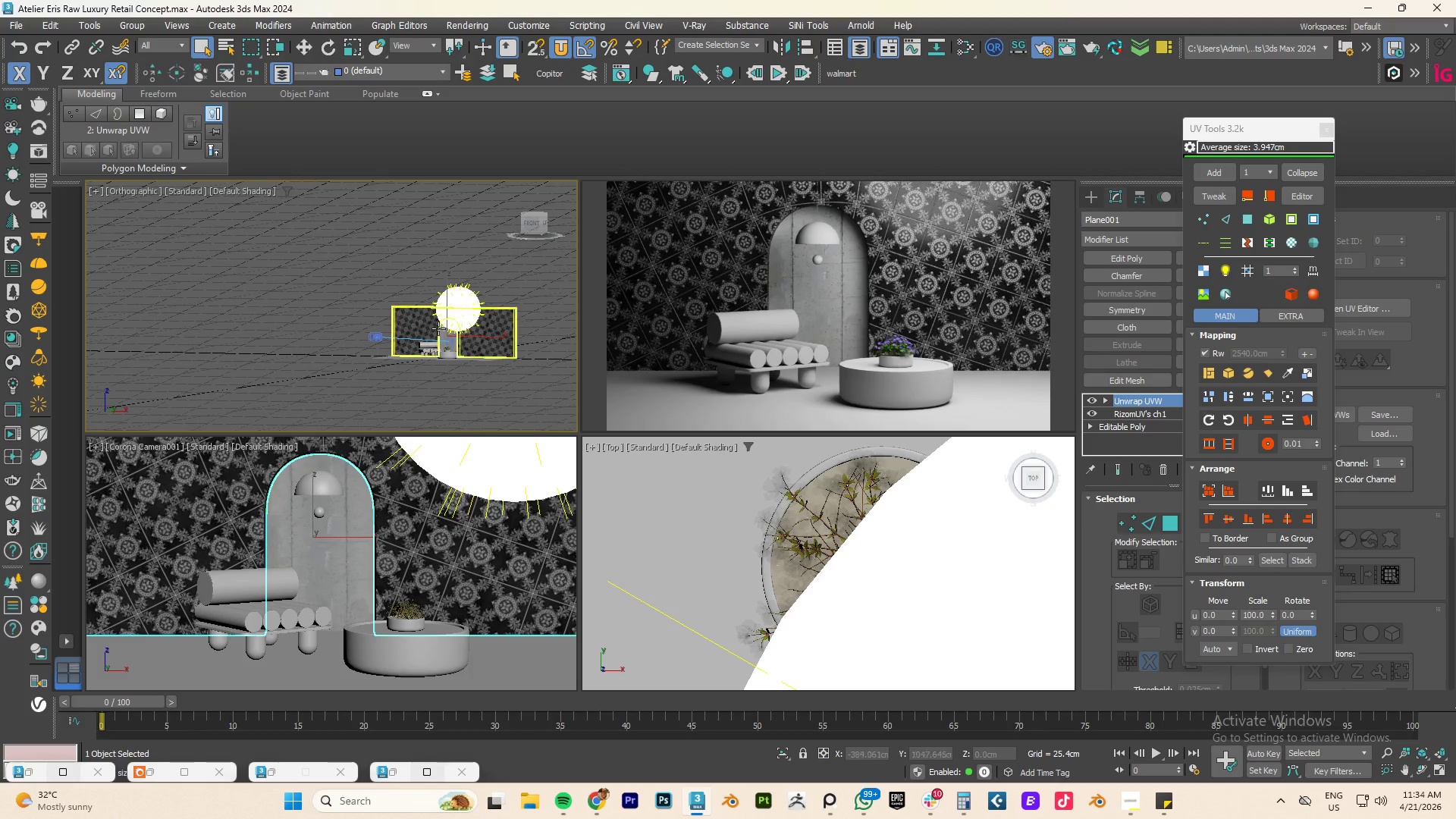 
hold_key(key=AltLeft, duration=0.59)
 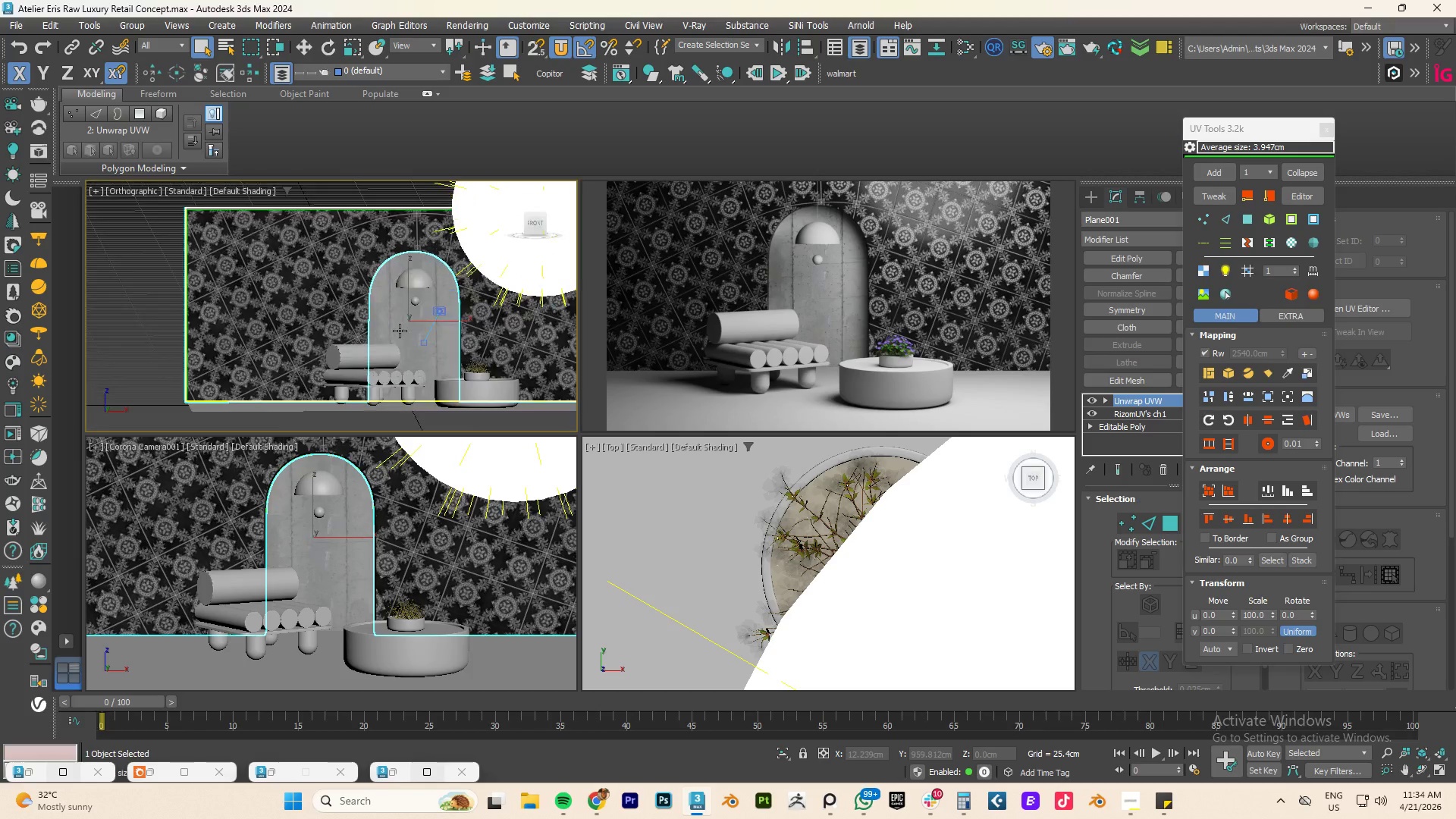 
scroll: coordinate [400, 331], scroll_direction: up, amount: 5.0
 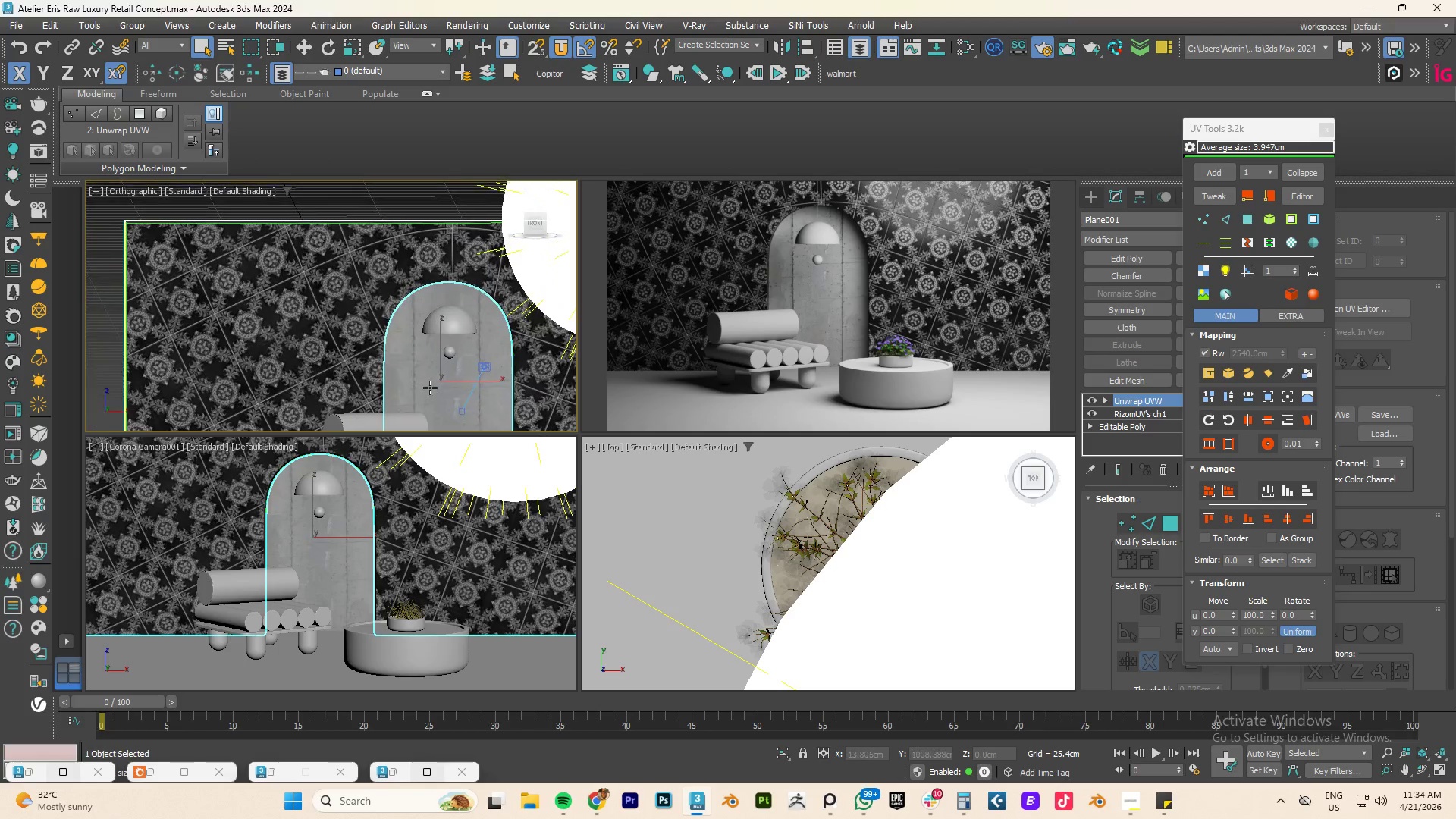 
scroll: coordinate [431, 387], scroll_direction: down, amount: 1.0
 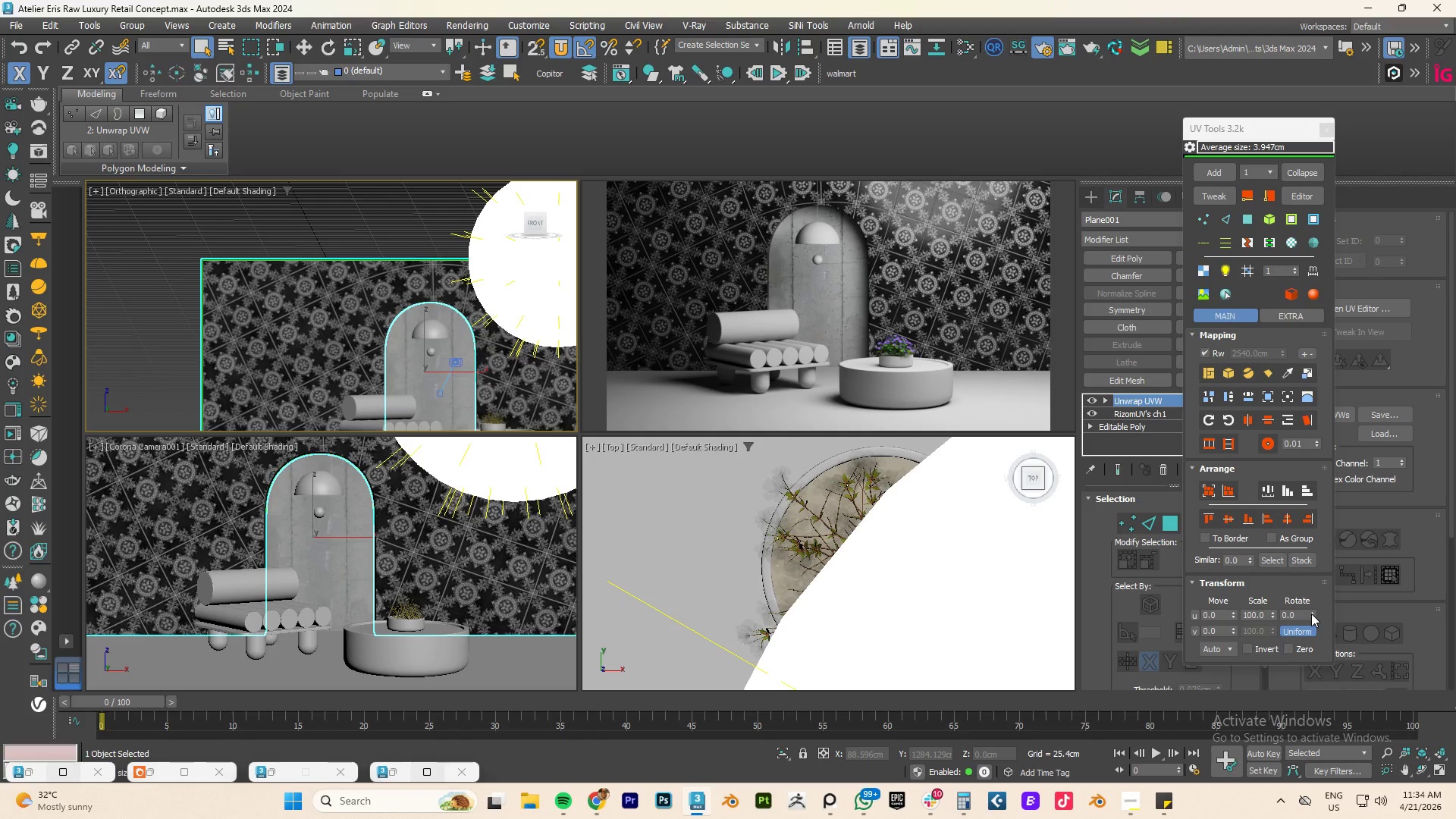 
left_click_drag(start_coordinate=[1311, 613], to_coordinate=[1309, 41])
 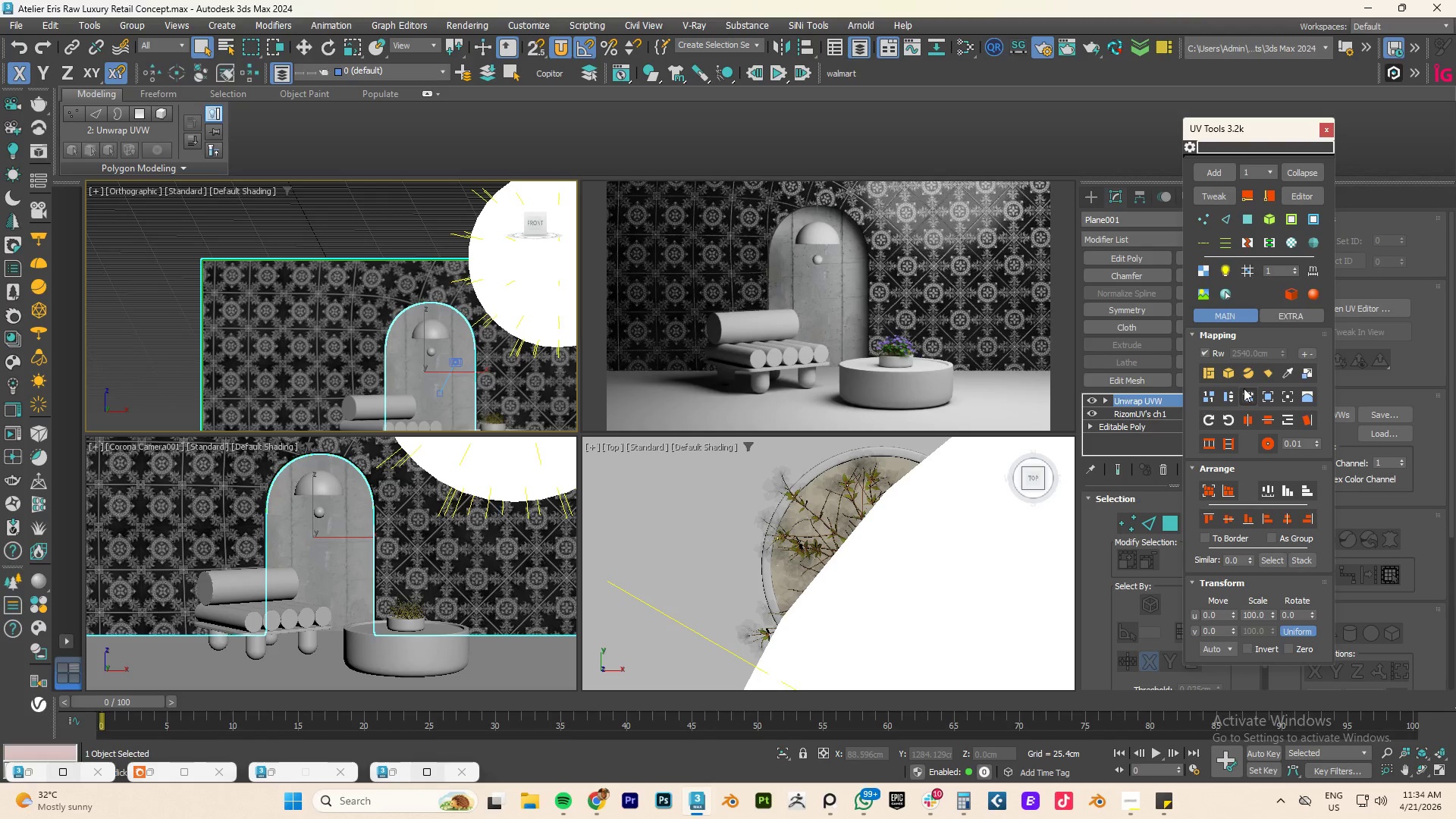 
left_click([1228, 375])
 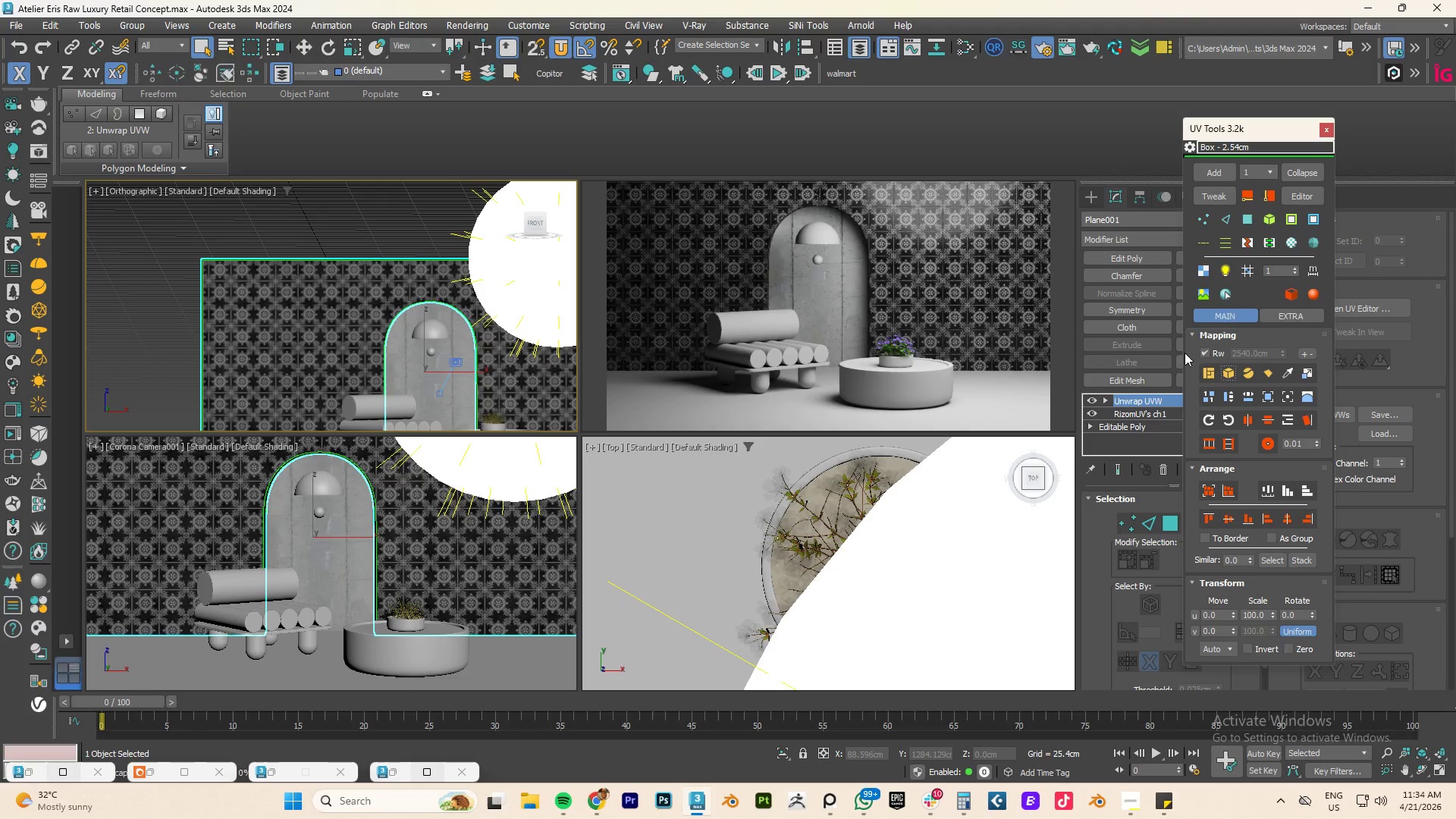 
left_click([1209, 370])
 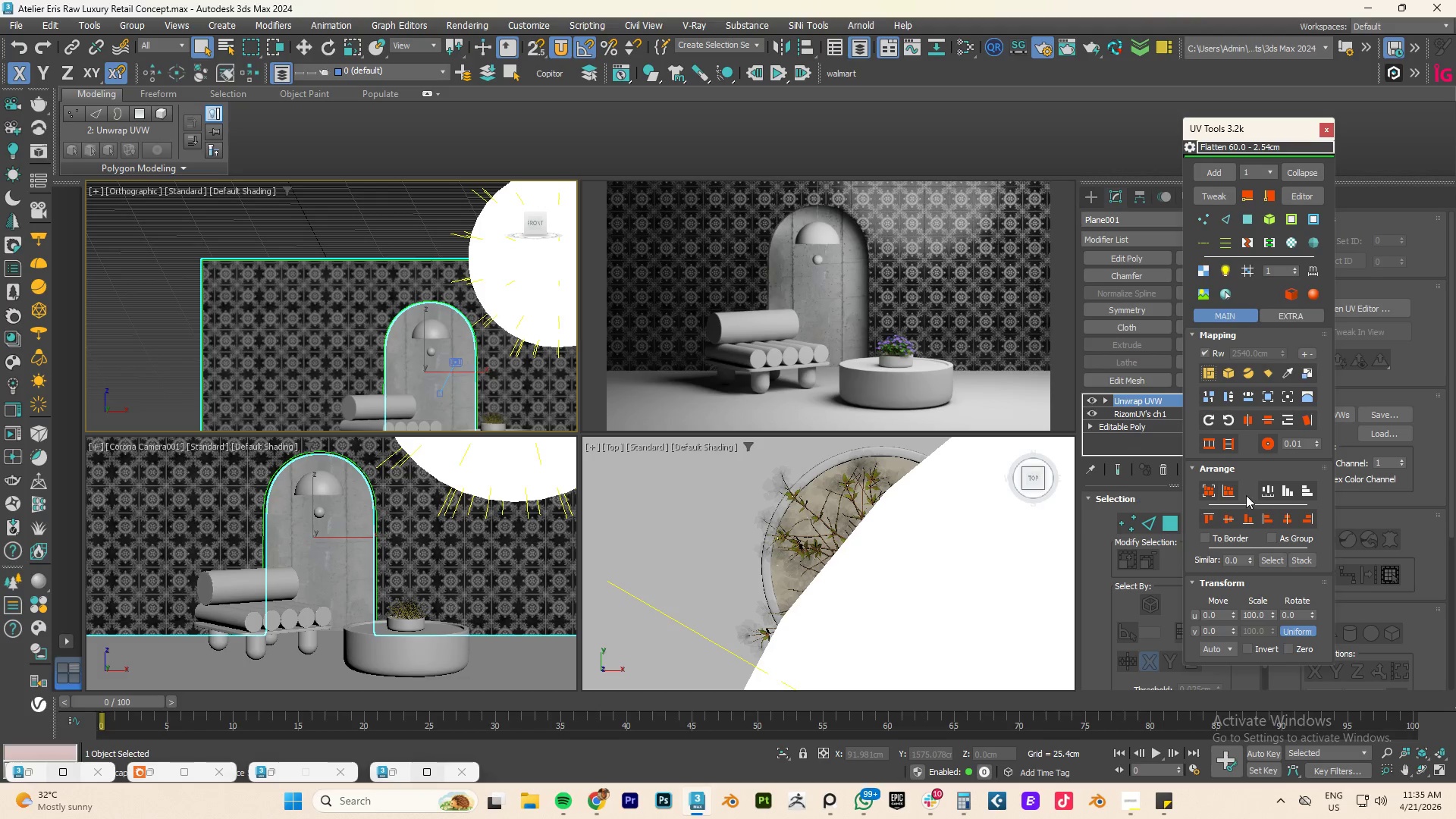 
left_click_drag(start_coordinate=[1271, 613], to_coordinate=[1291, 419])
 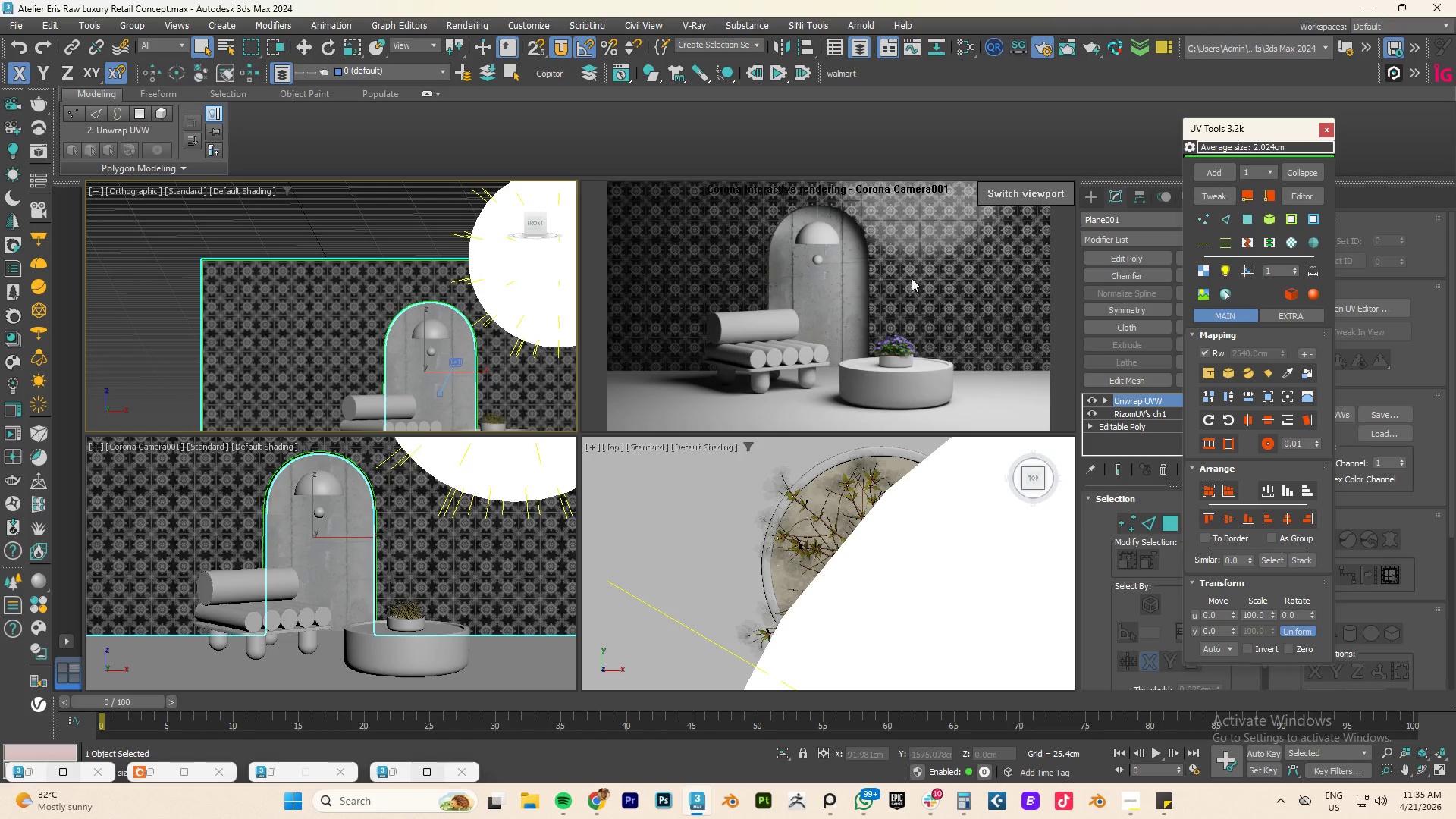 
hold_key(key=AltLeft, duration=0.92)
 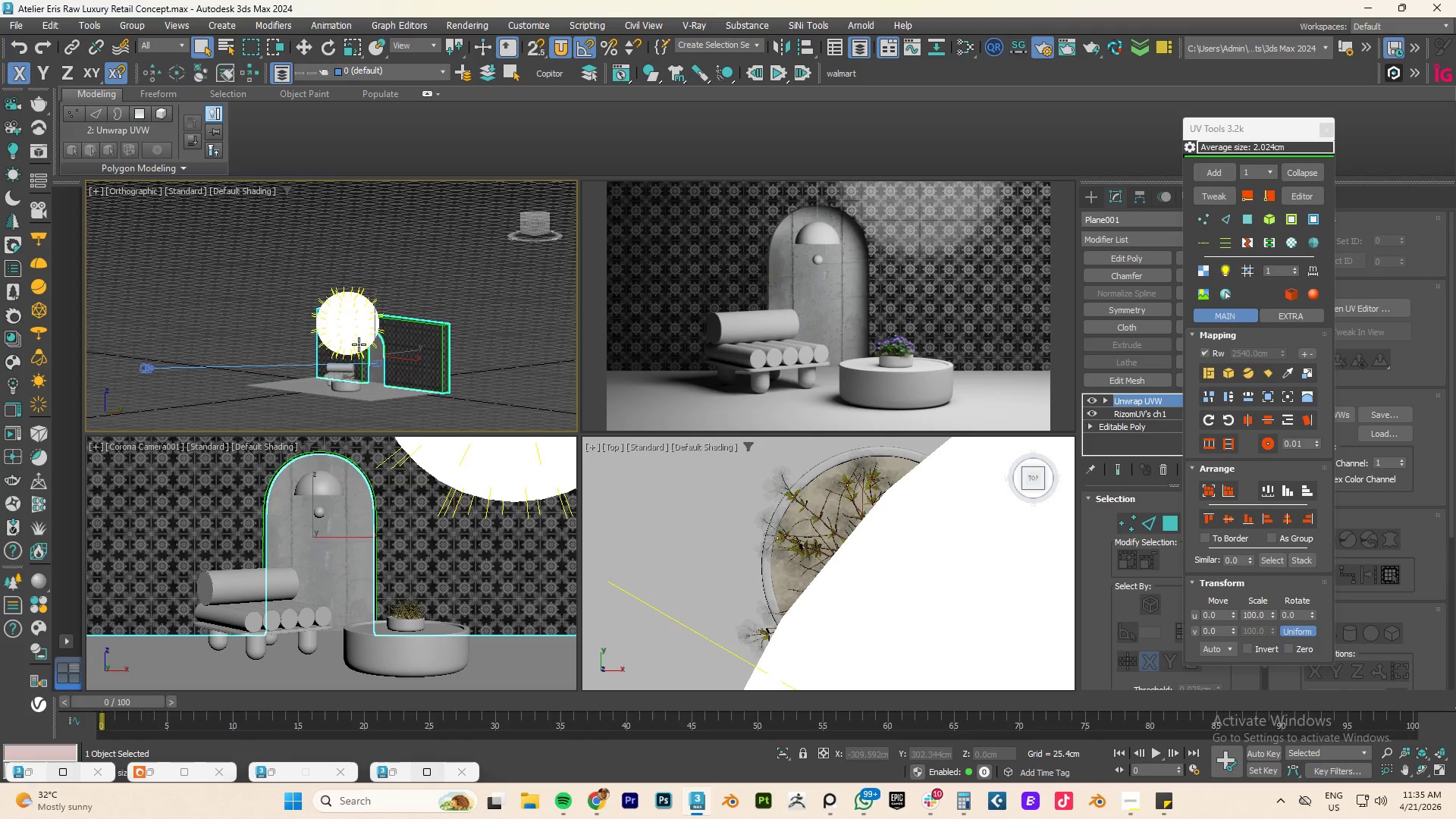 
scroll: coordinate [342, 347], scroll_direction: down, amount: 3.0
 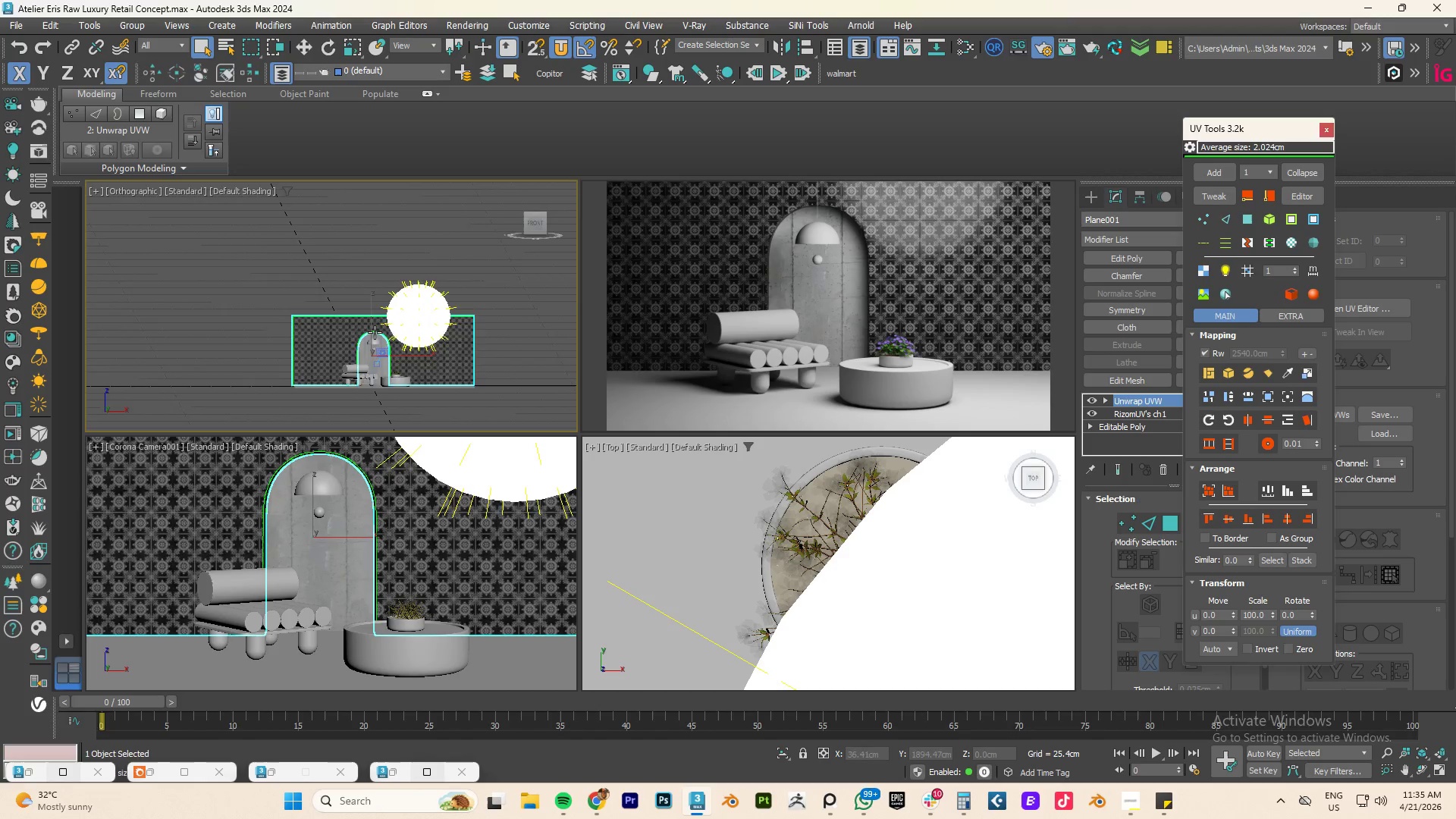 
hold_key(key=AltLeft, duration=2.64)
 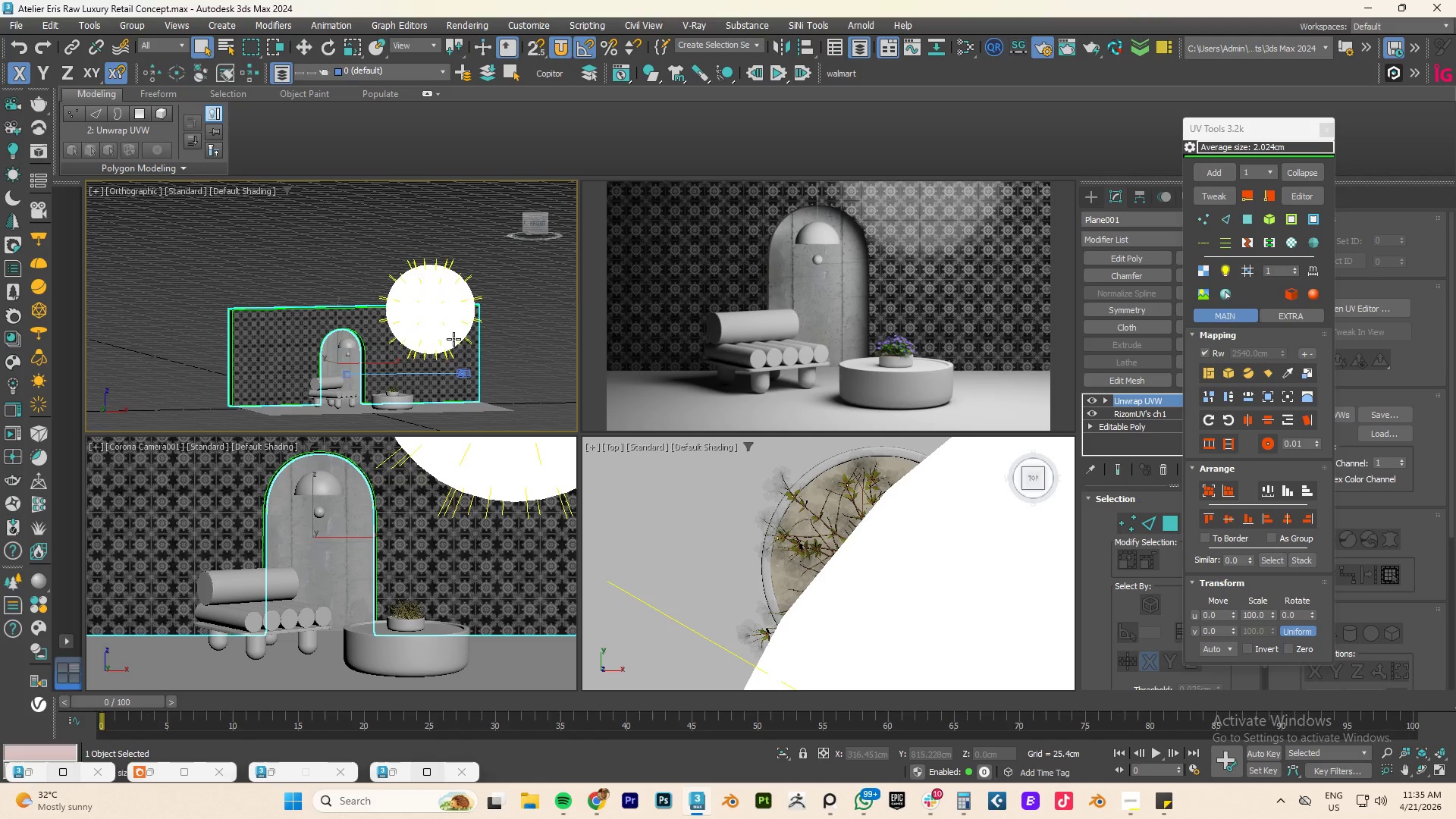 
scroll: coordinate [453, 339], scroll_direction: up, amount: 1.0
 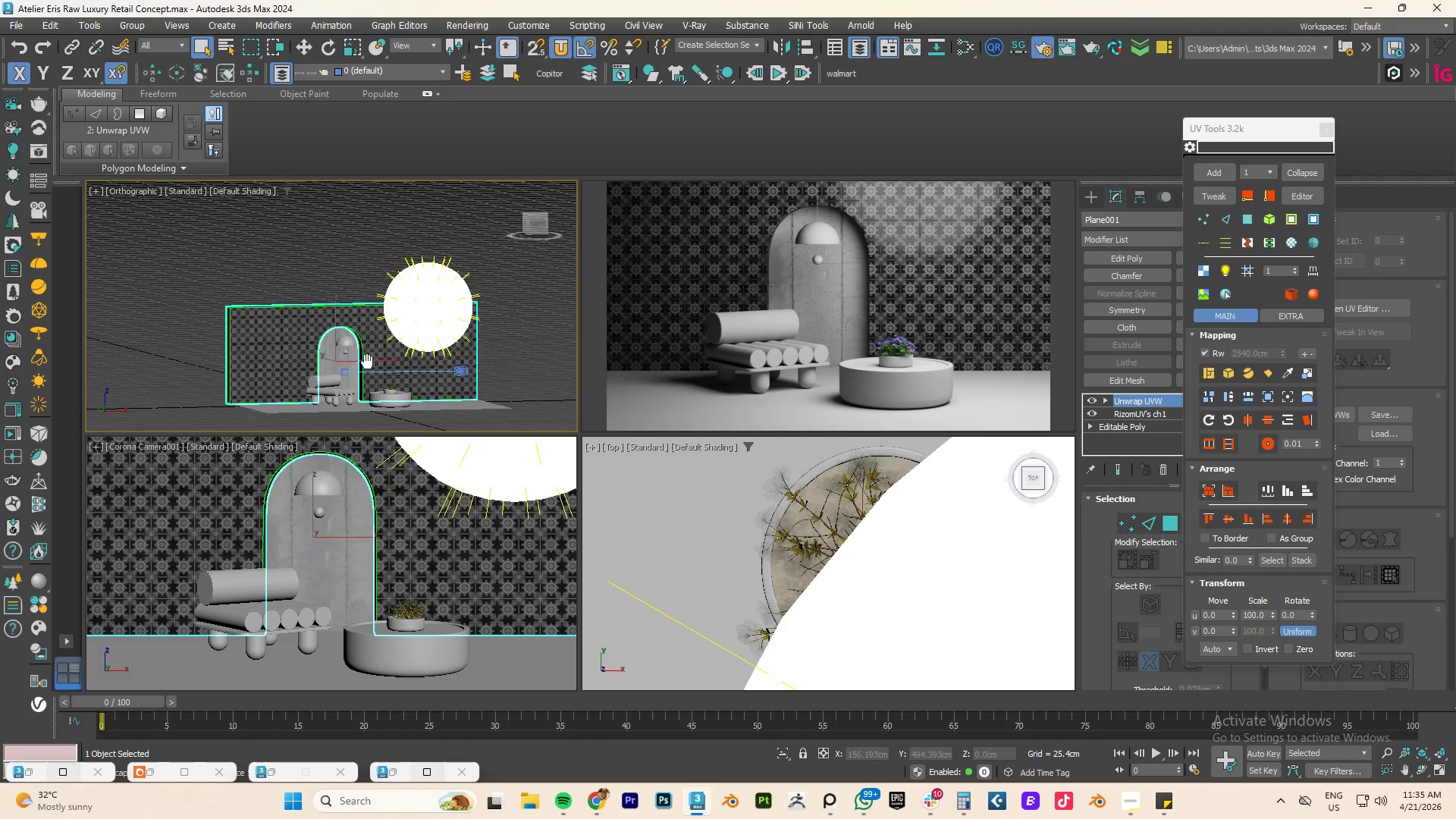 
scroll: coordinate [355, 359], scroll_direction: none, amount: 0.0
 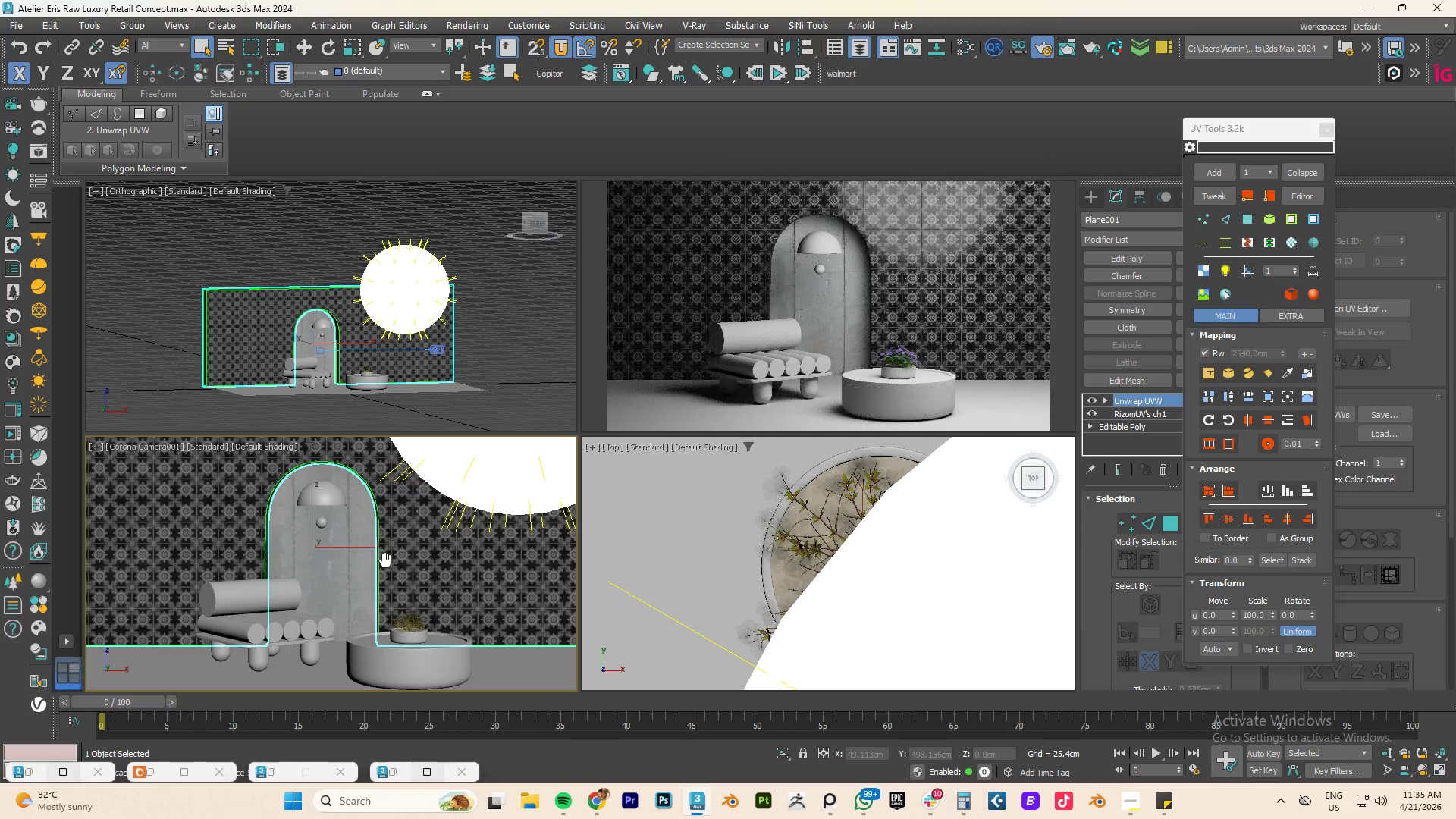 
wait(5.88)
 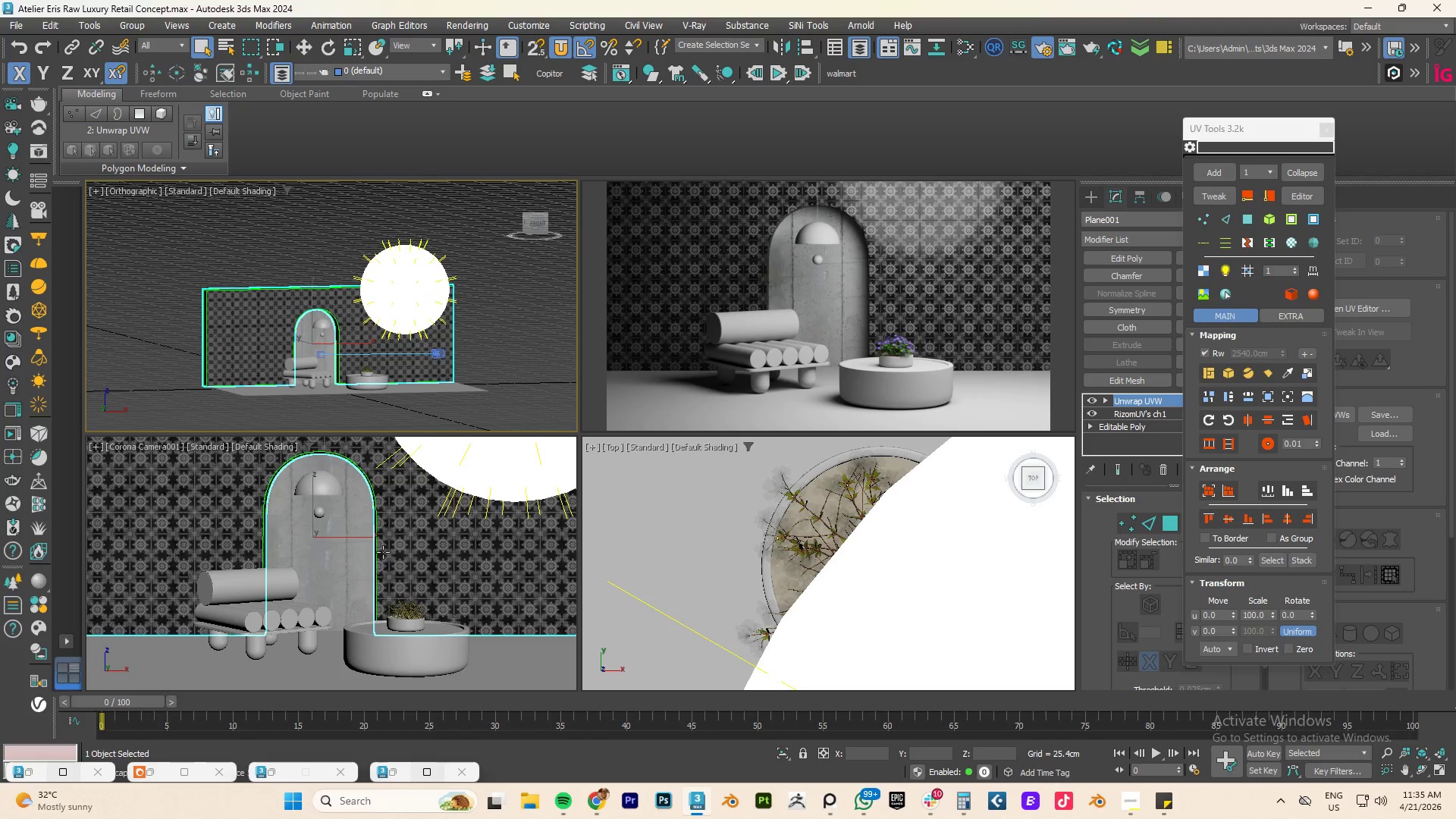 
scroll: coordinate [360, 351], scroll_direction: up, amount: 3.0
 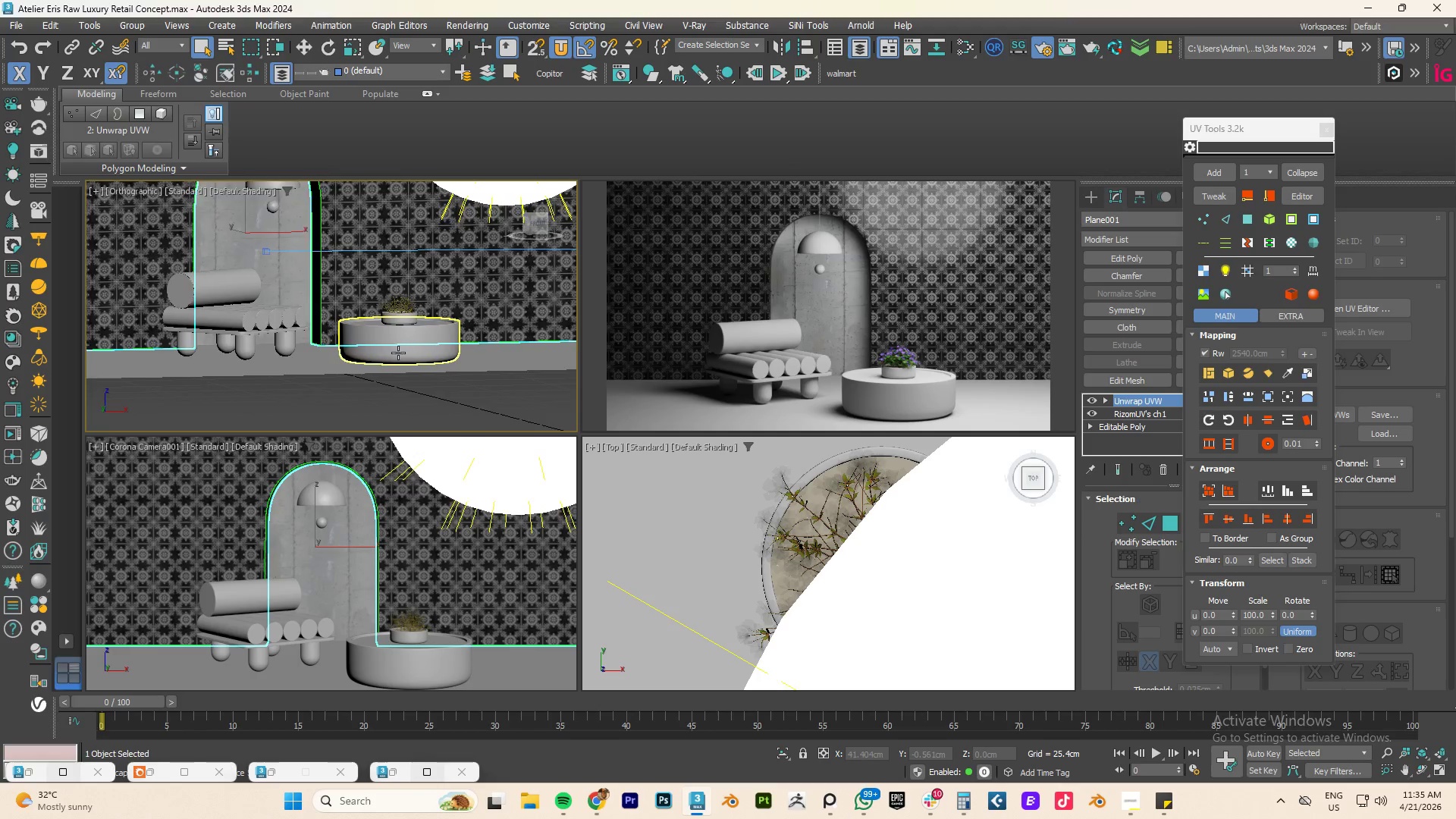 
hold_key(key=AltLeft, duration=0.61)
 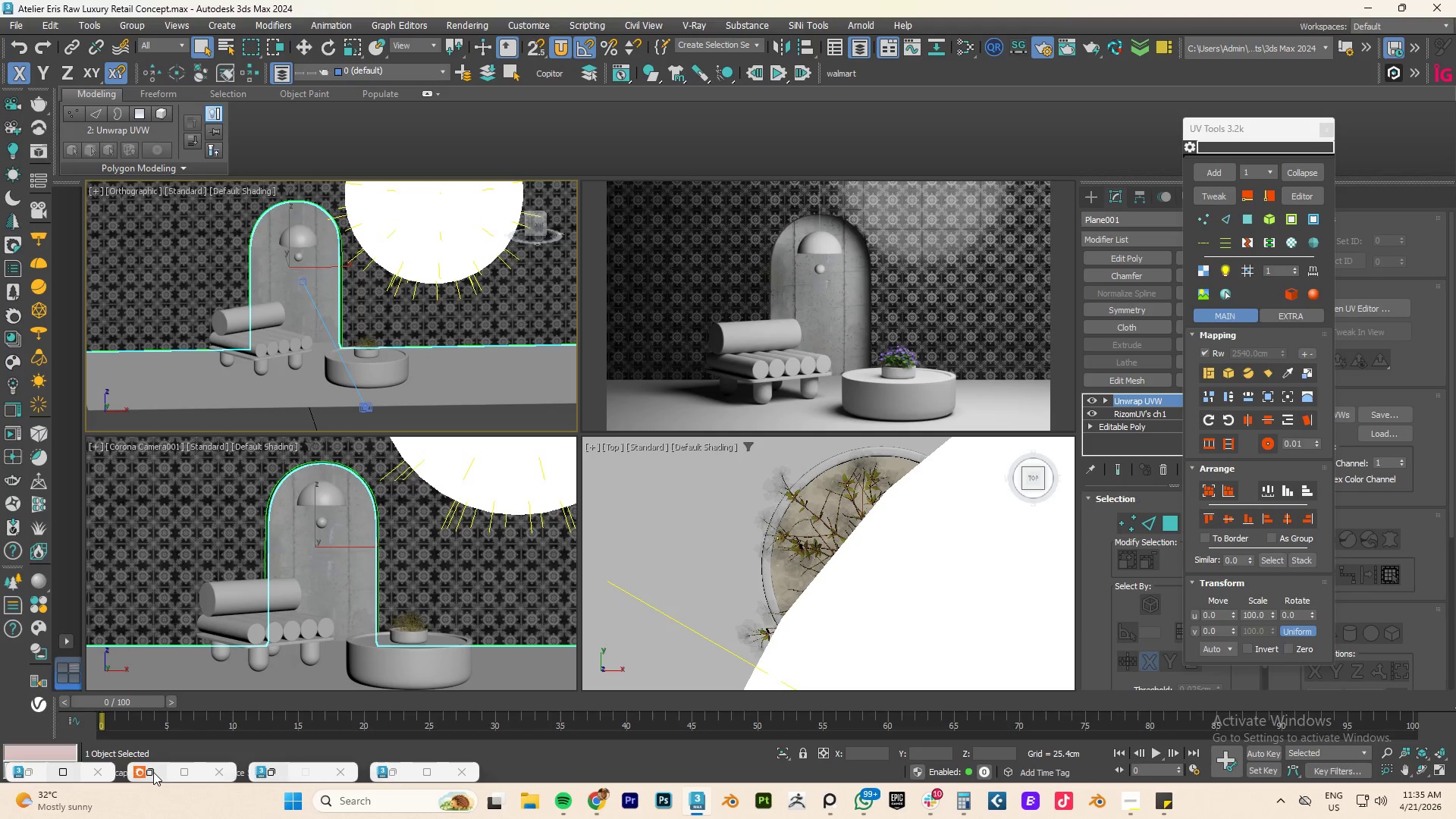 
scroll: coordinate [398, 353], scroll_direction: down, amount: 1.0
 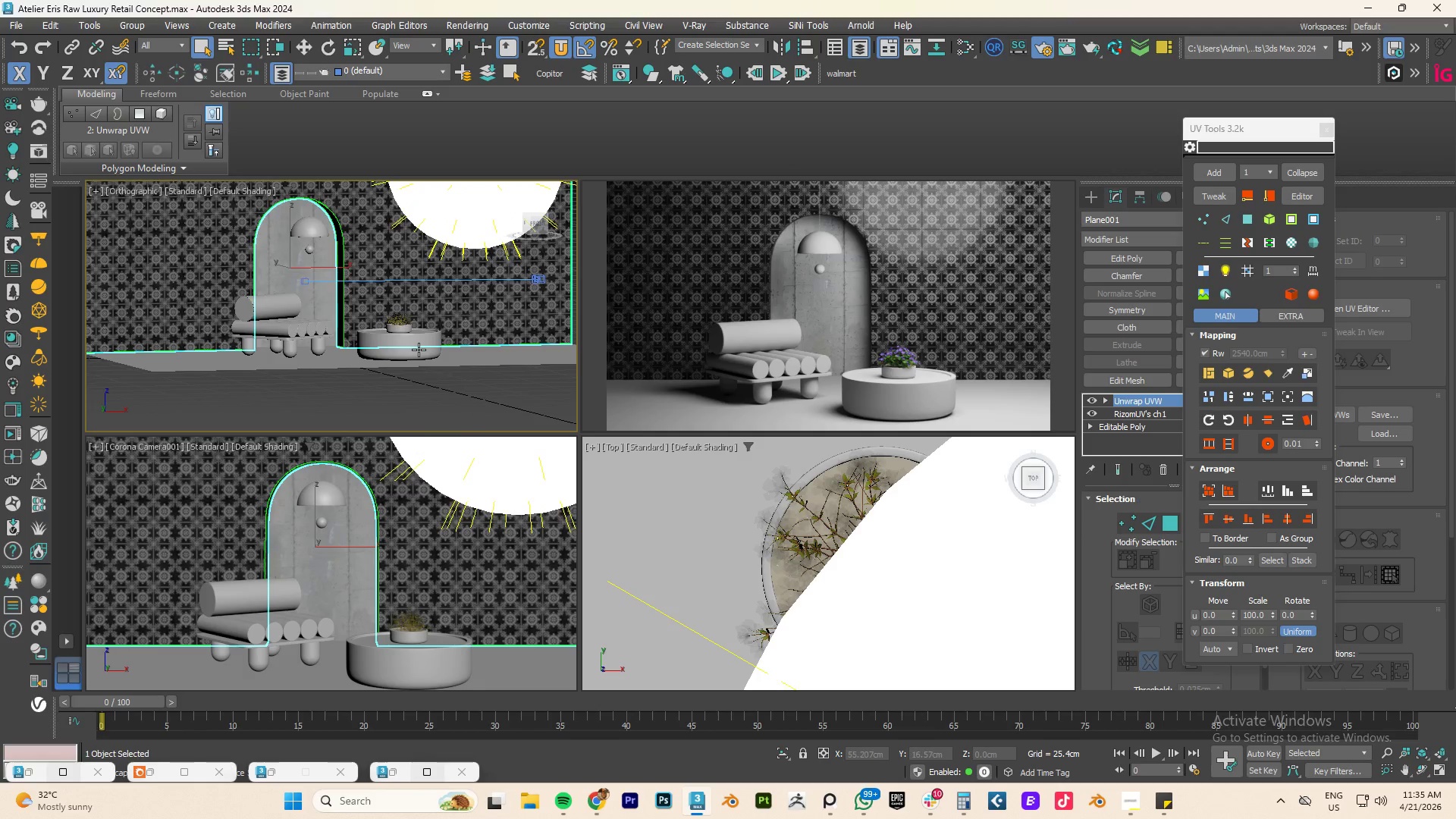 
left_click([153, 772])
 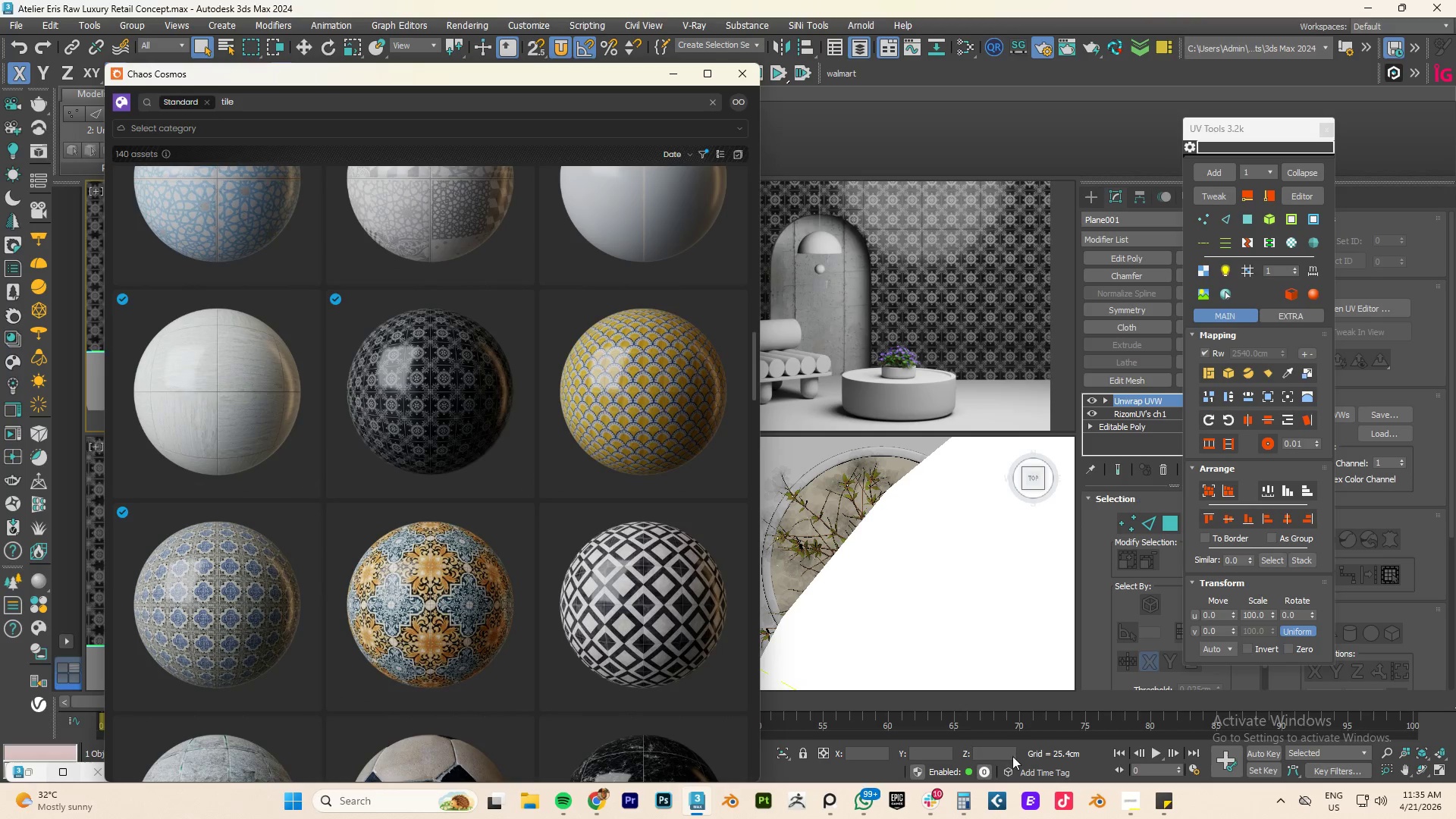 
left_click([1129, 803])